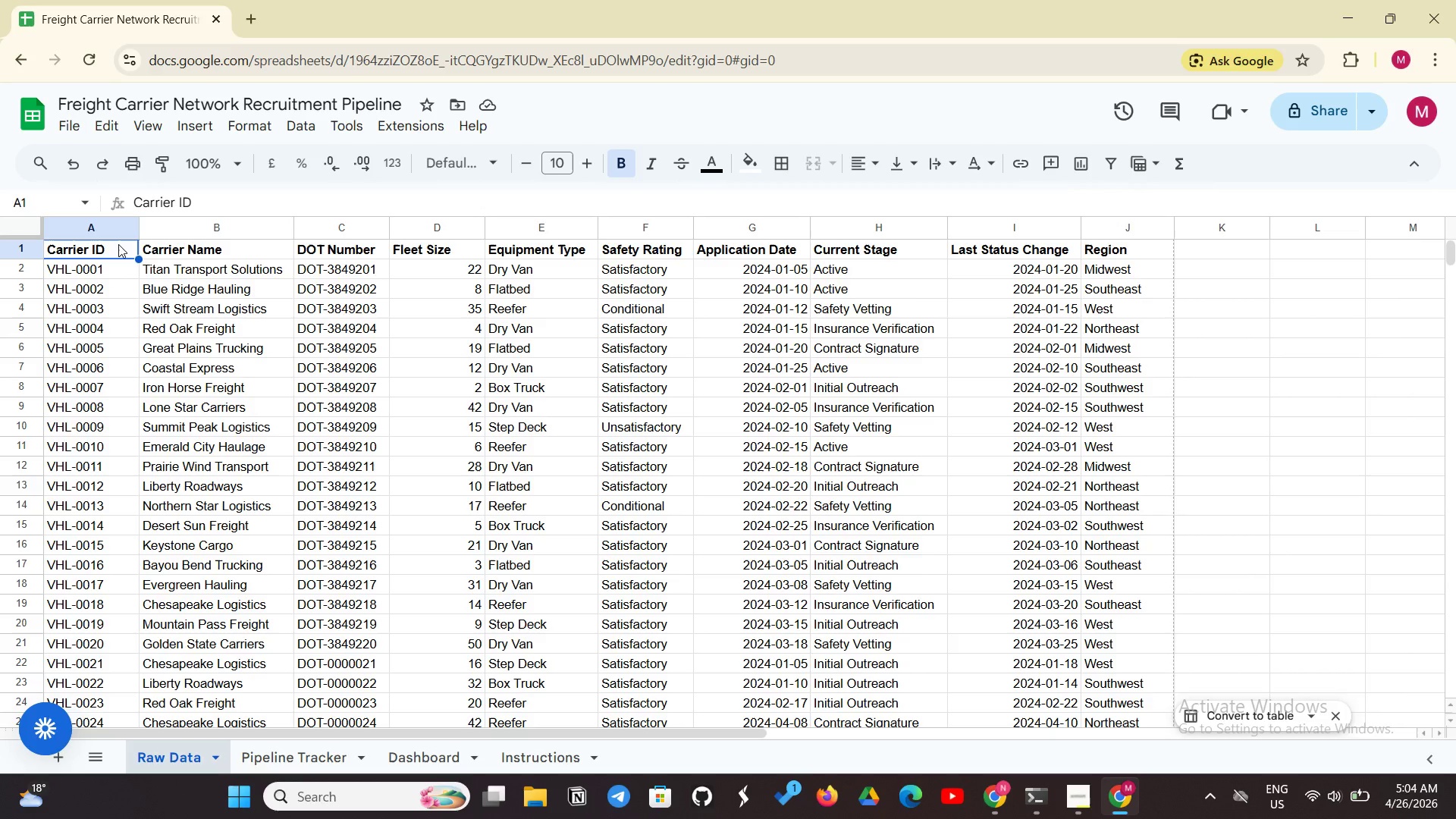 
left_click_drag(start_coordinate=[118, 244], to_coordinate=[1150, 408])
 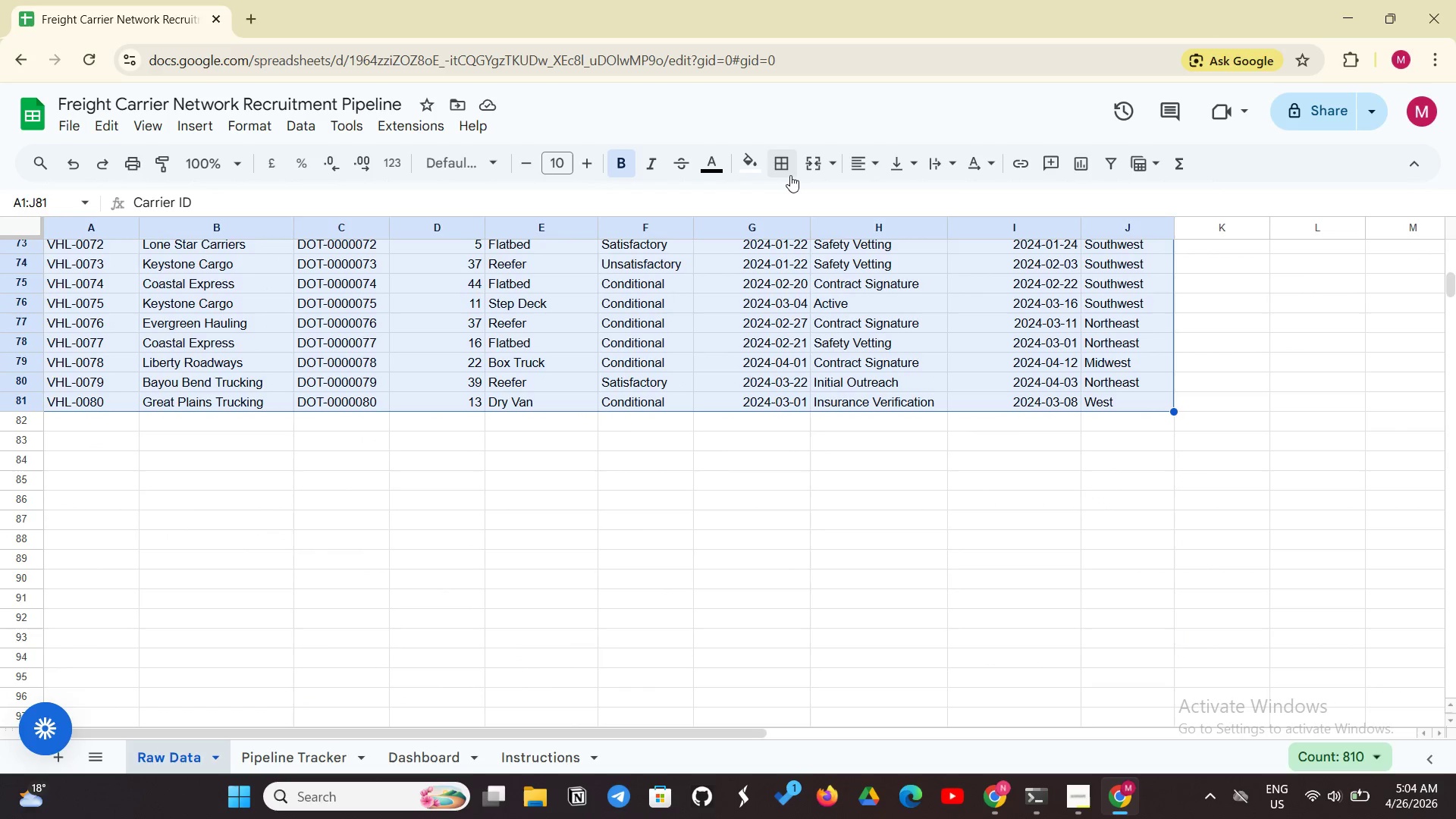 
left_click([789, 169])
 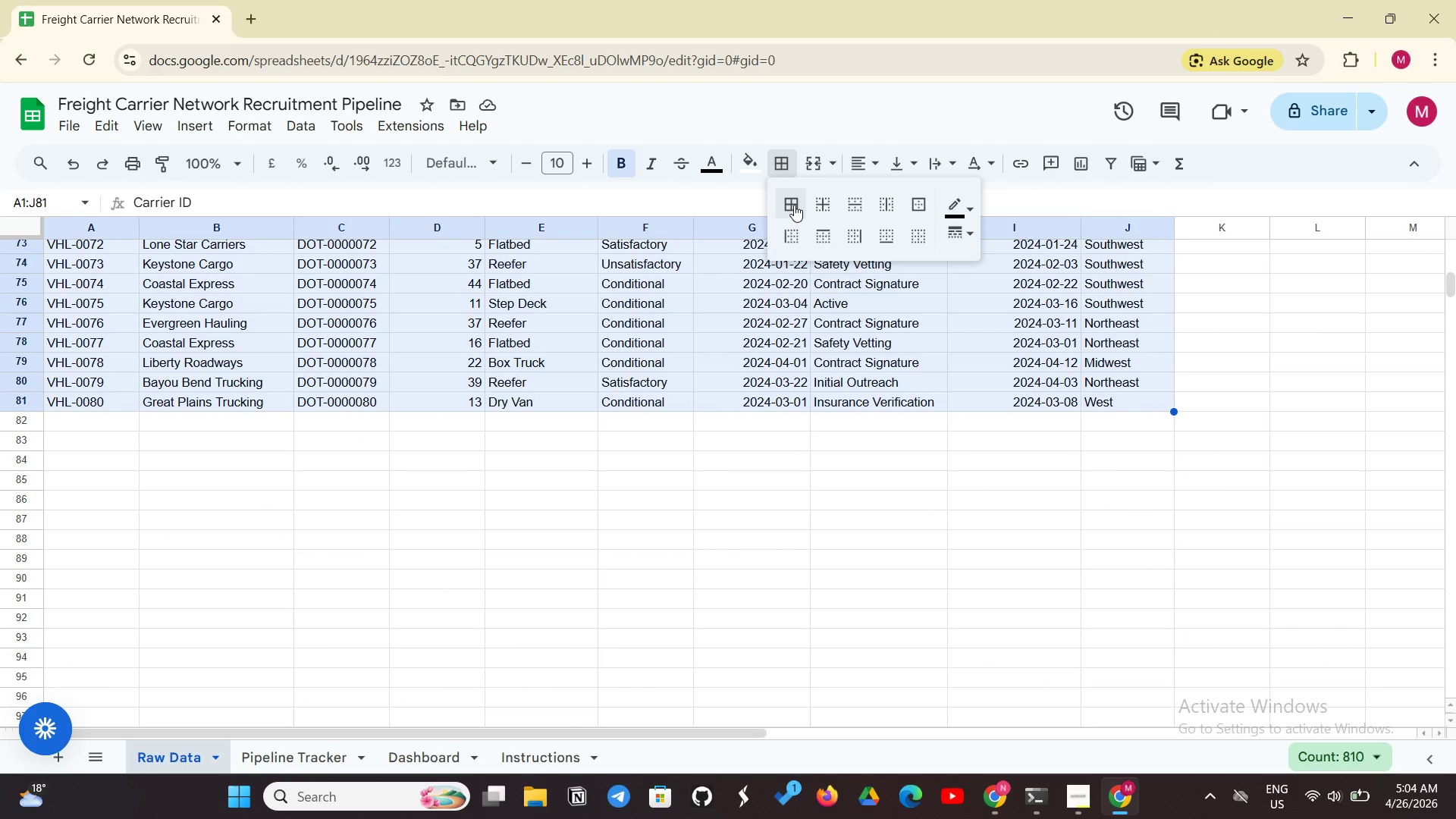 
left_click([794, 205])
 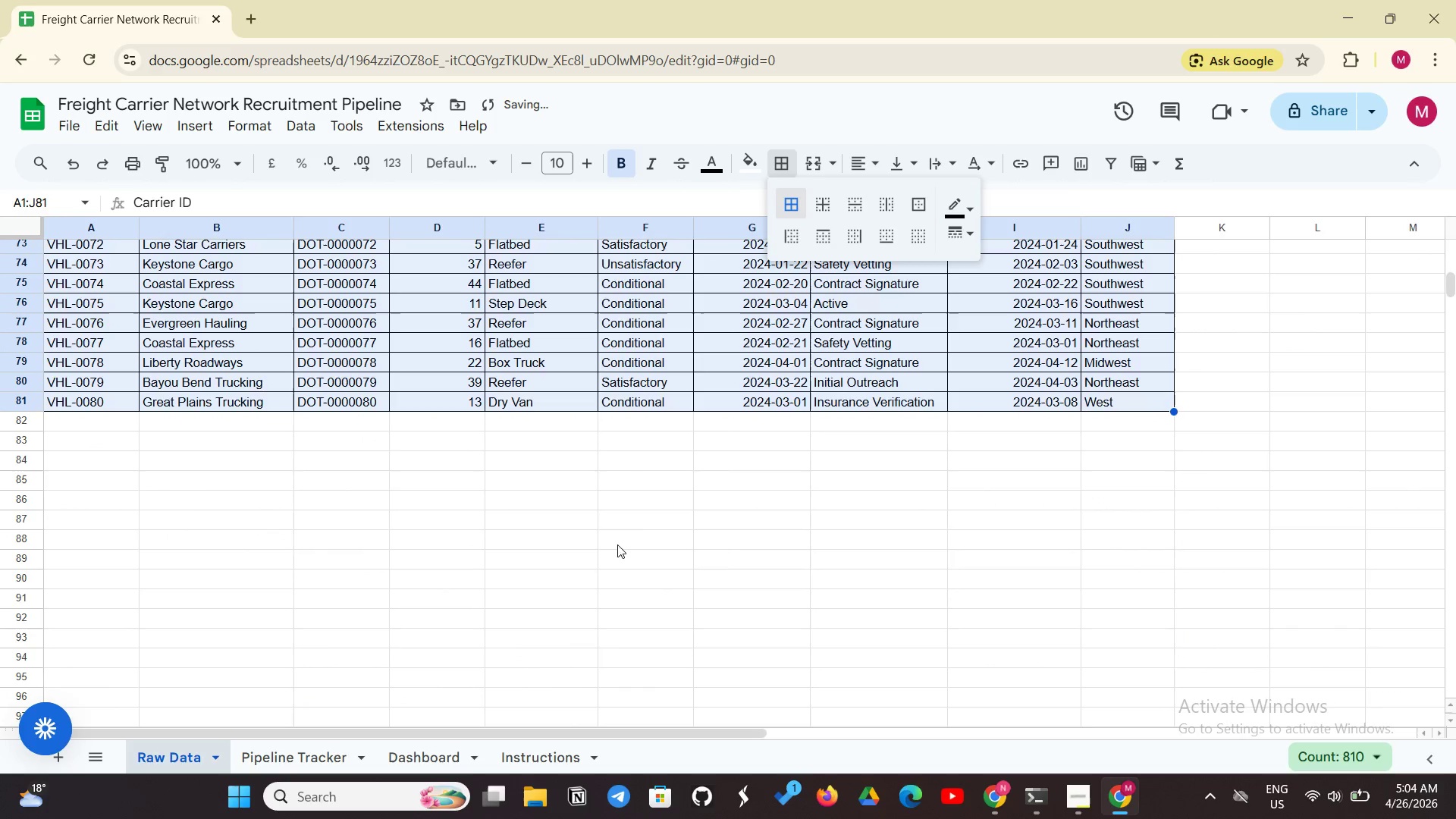 
left_click([612, 557])
 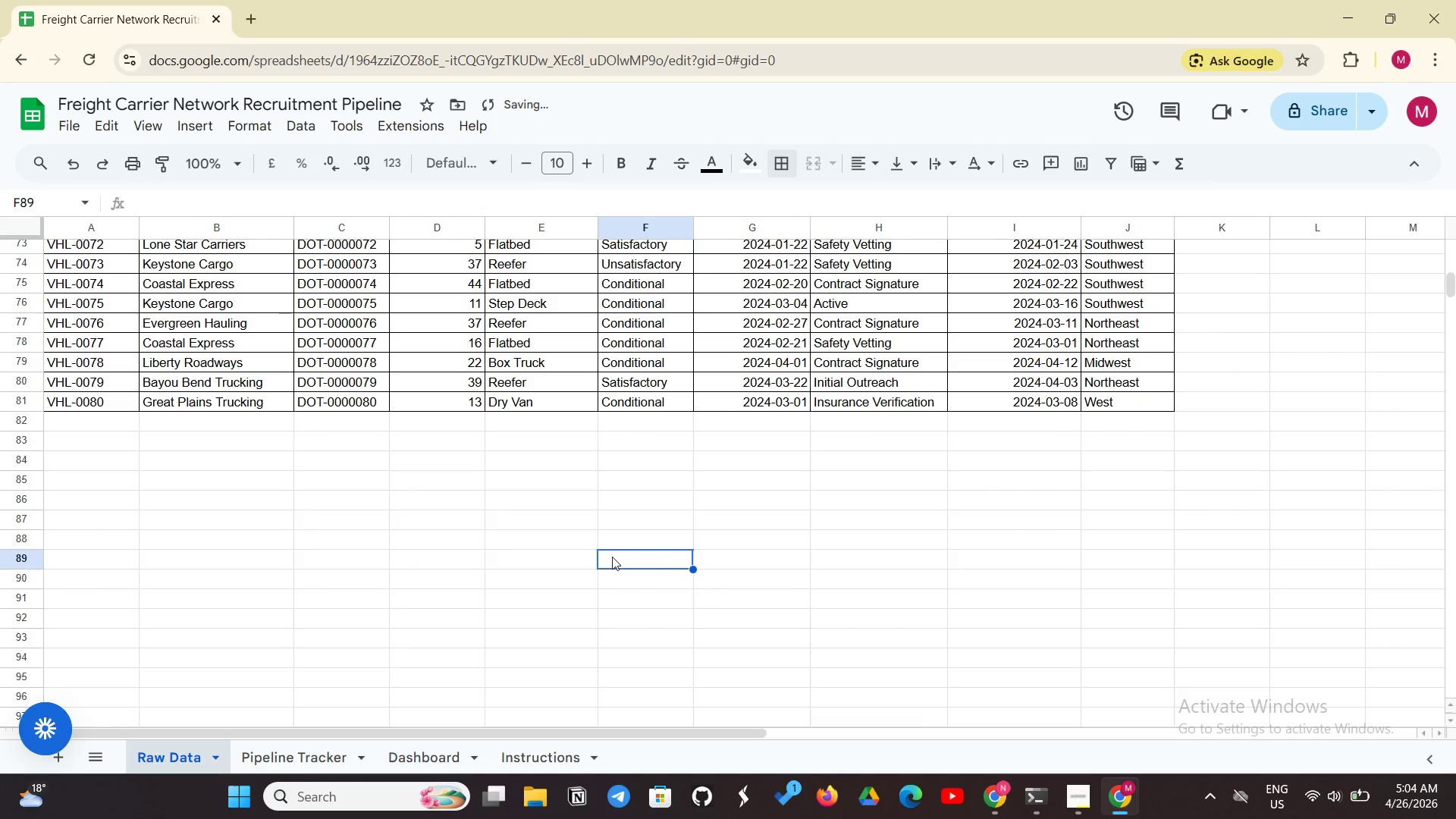 
scroll: coordinate [612, 557], scroll_direction: up, amount: 20.0
 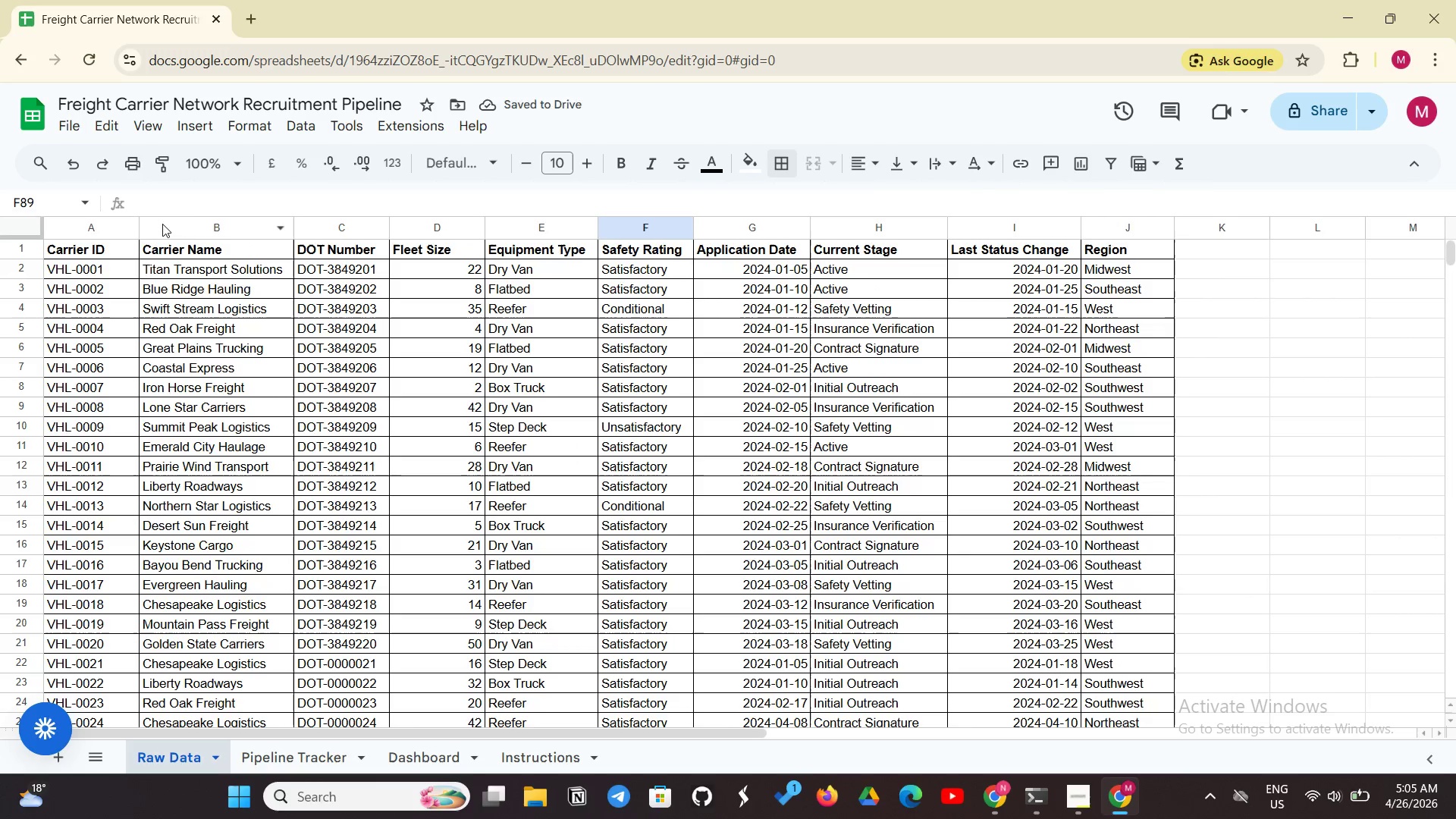 
left_click_drag(start_coordinate=[126, 249], to_coordinate=[1142, 254])
 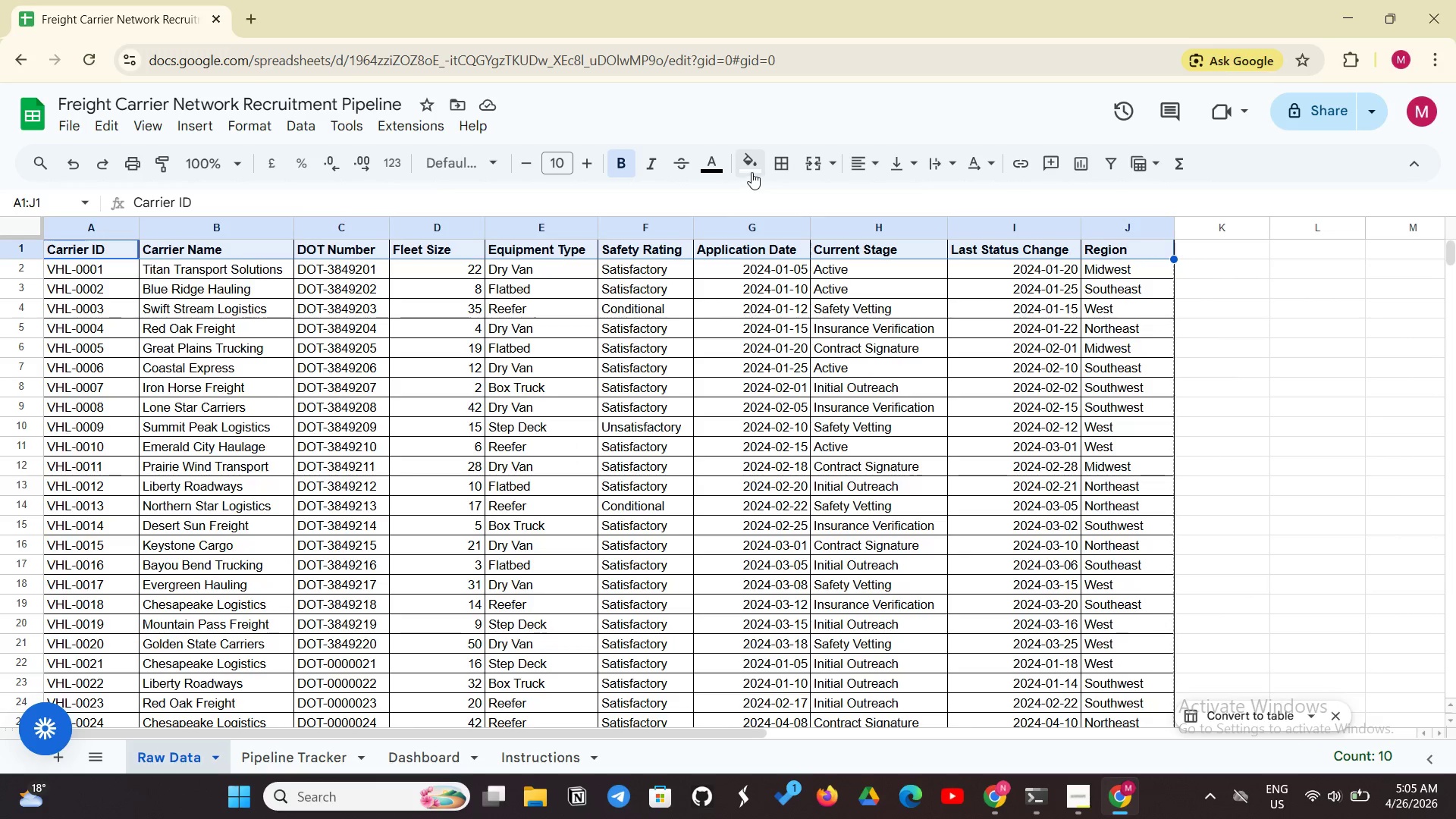 
left_click([752, 168])
 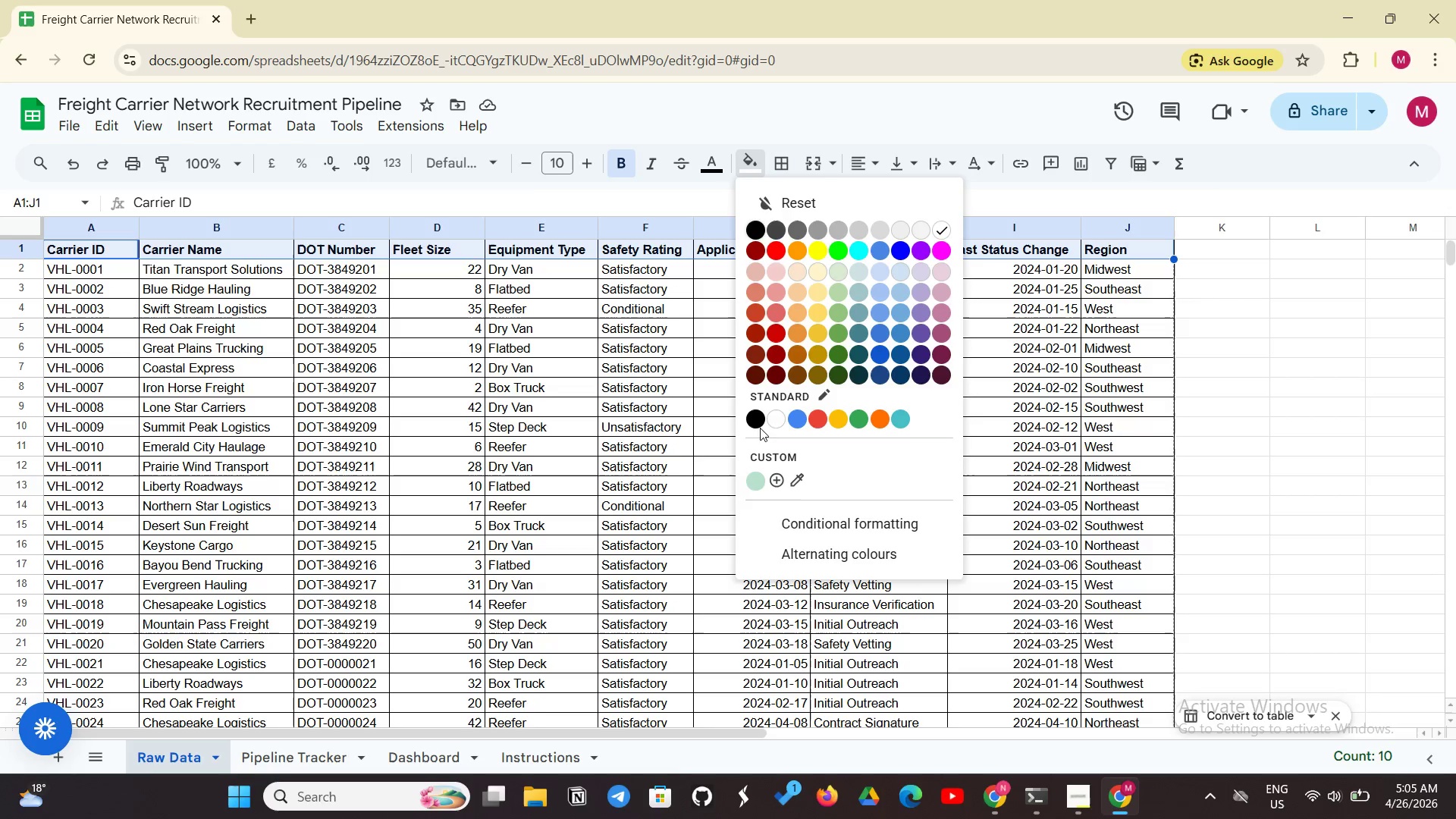 
left_click([756, 424])
 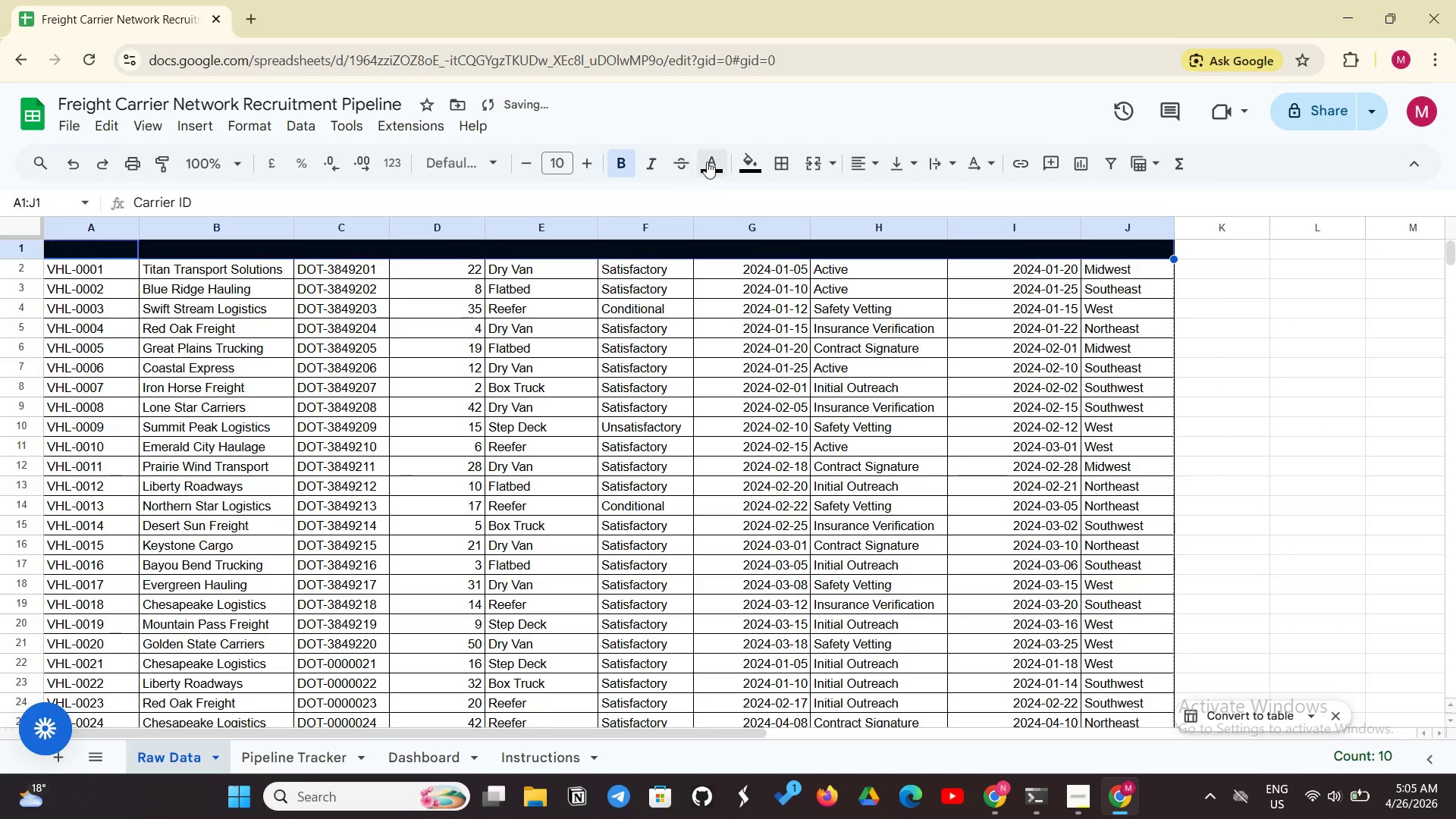 
left_click([707, 162])
 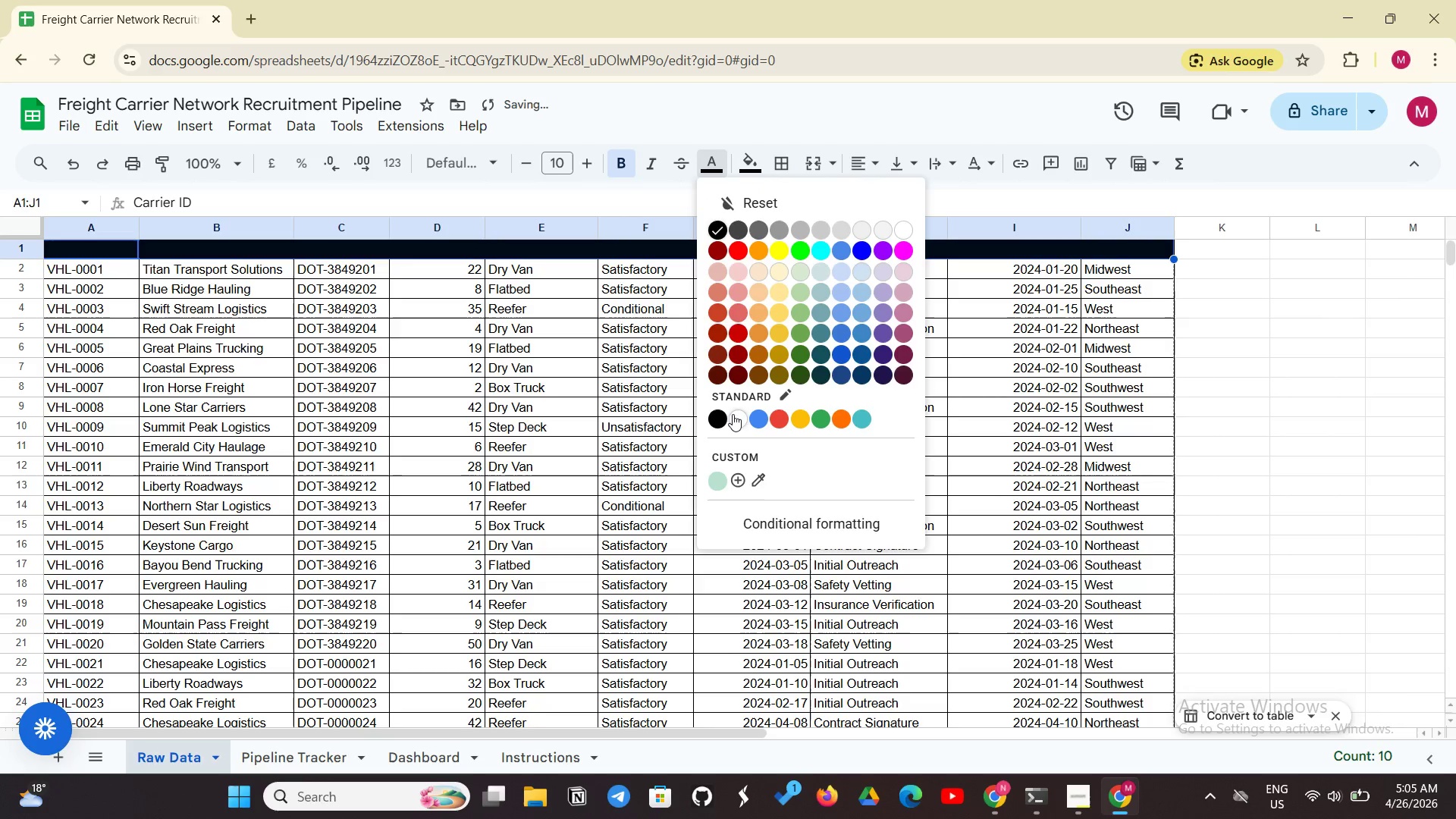 
left_click([733, 414])
 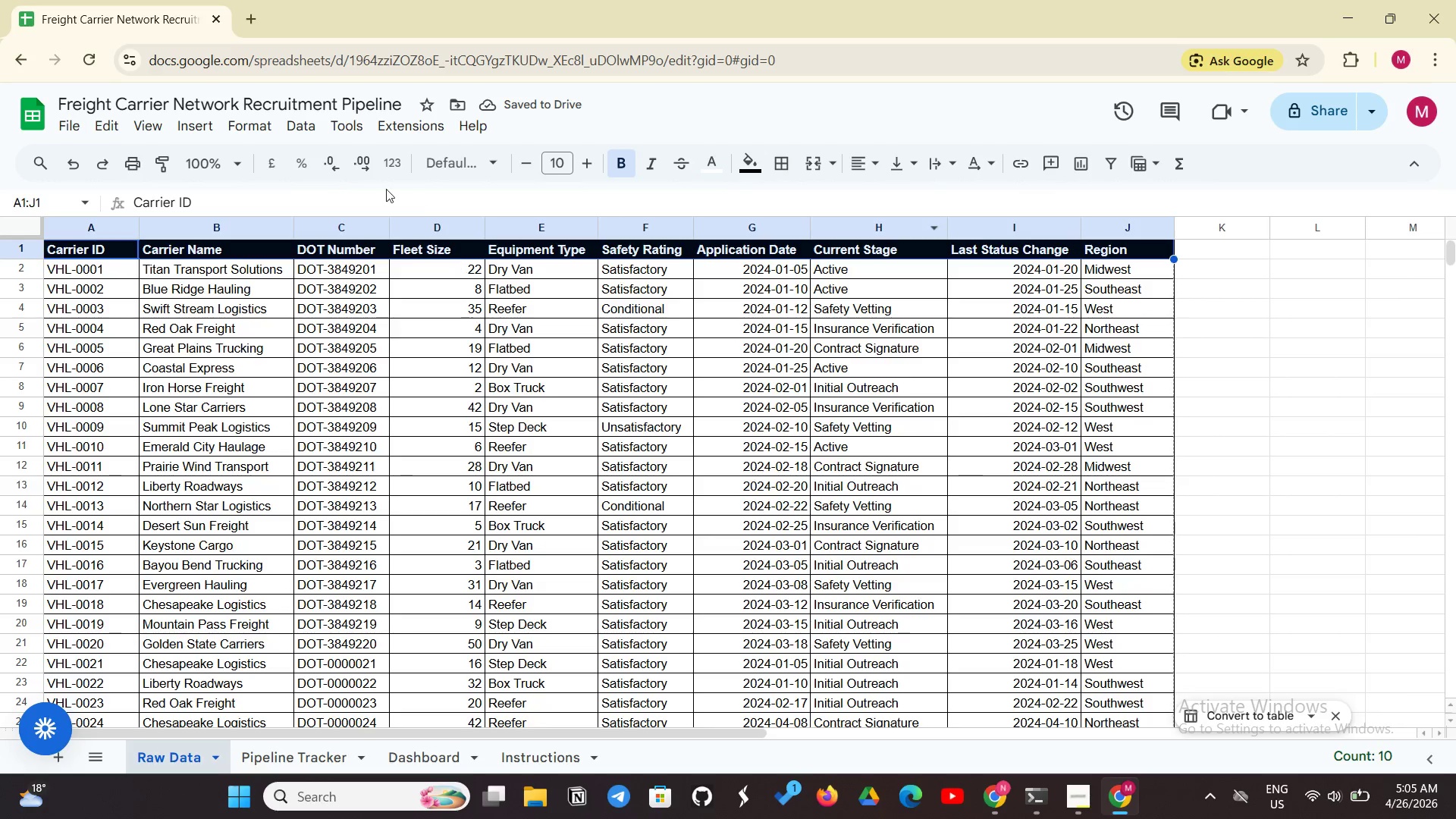 
left_click([158, 127])
 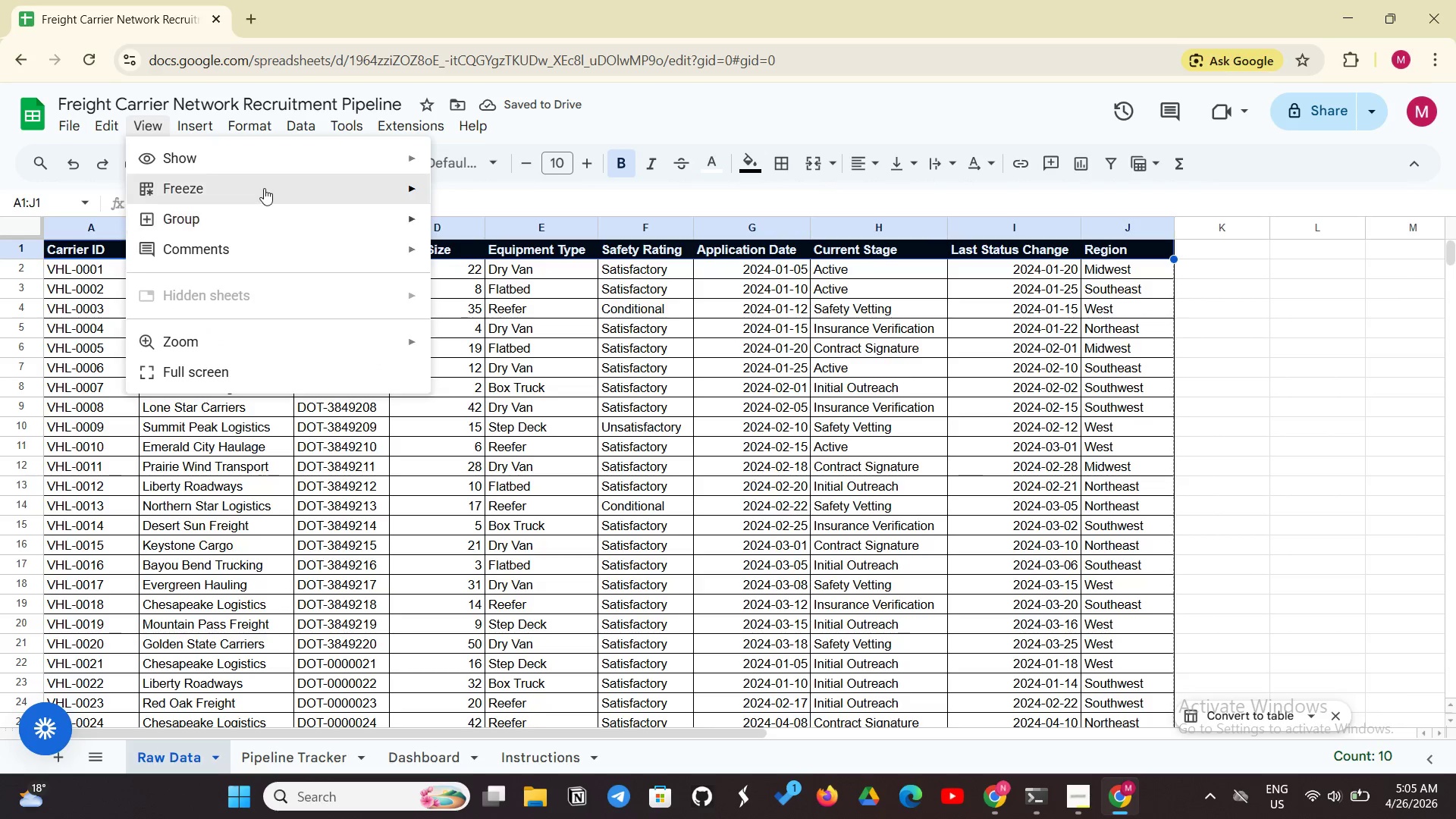 
left_click([264, 188])
 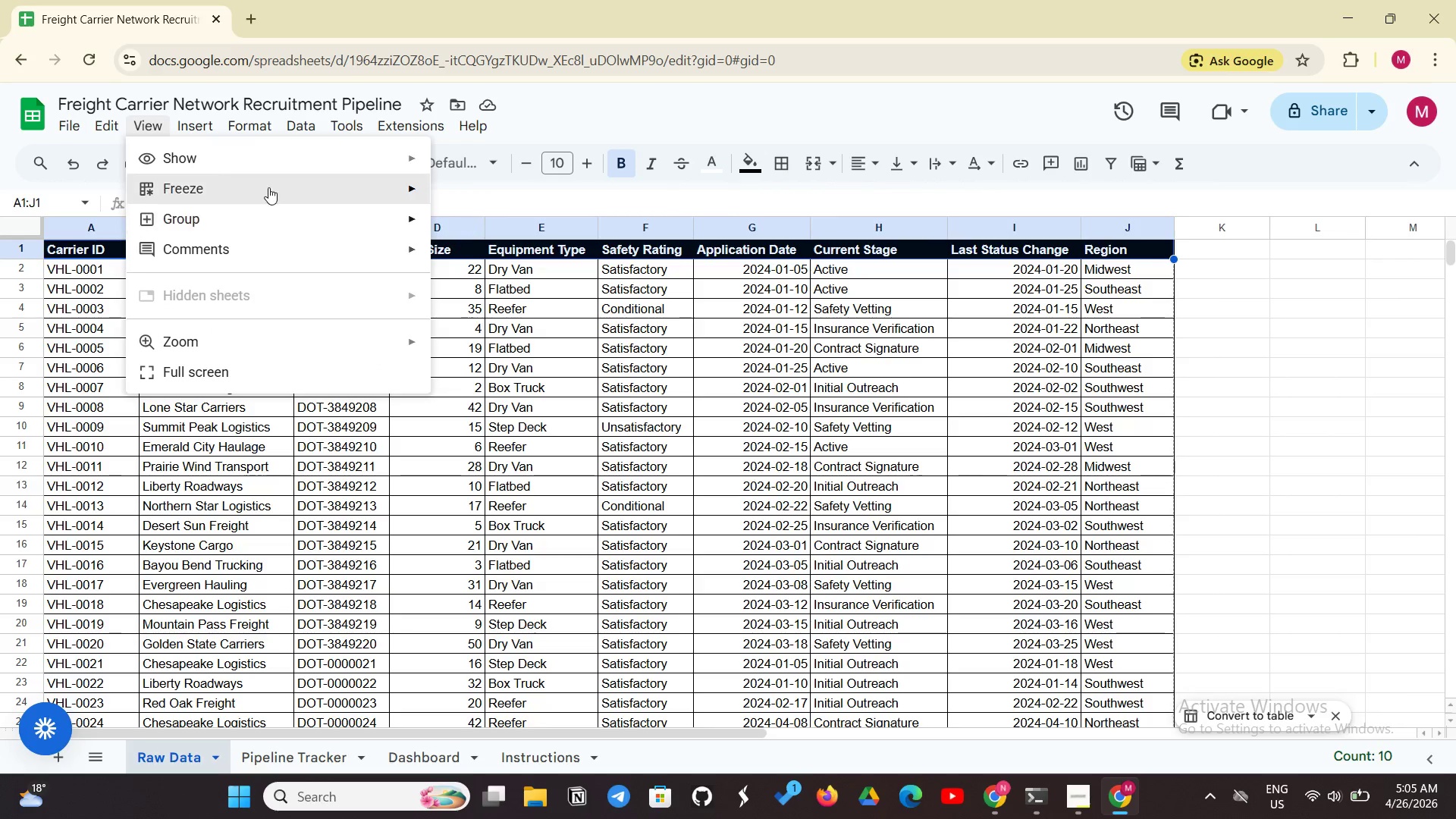 
left_click([268, 187])
 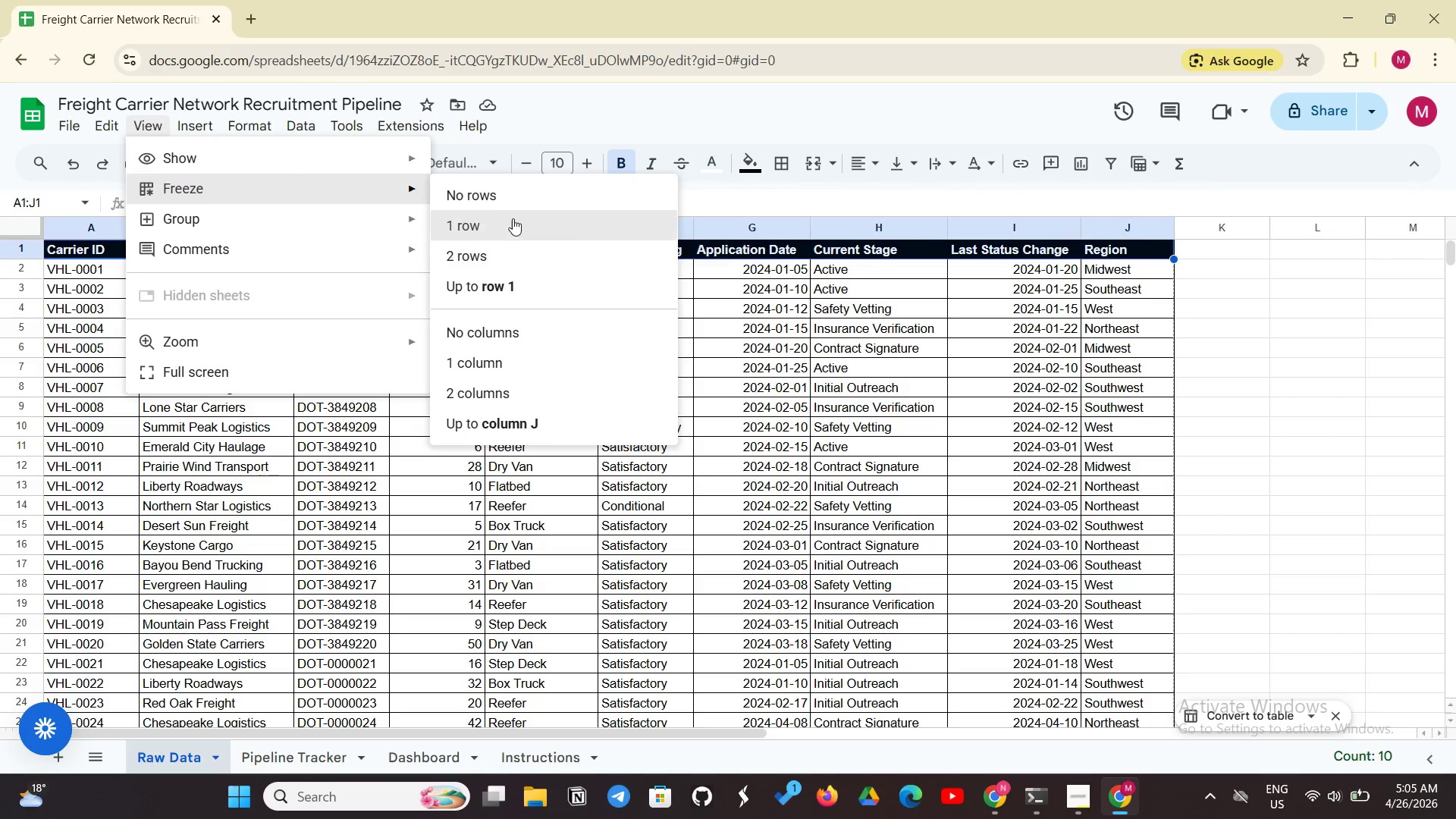 
left_click([513, 218])
 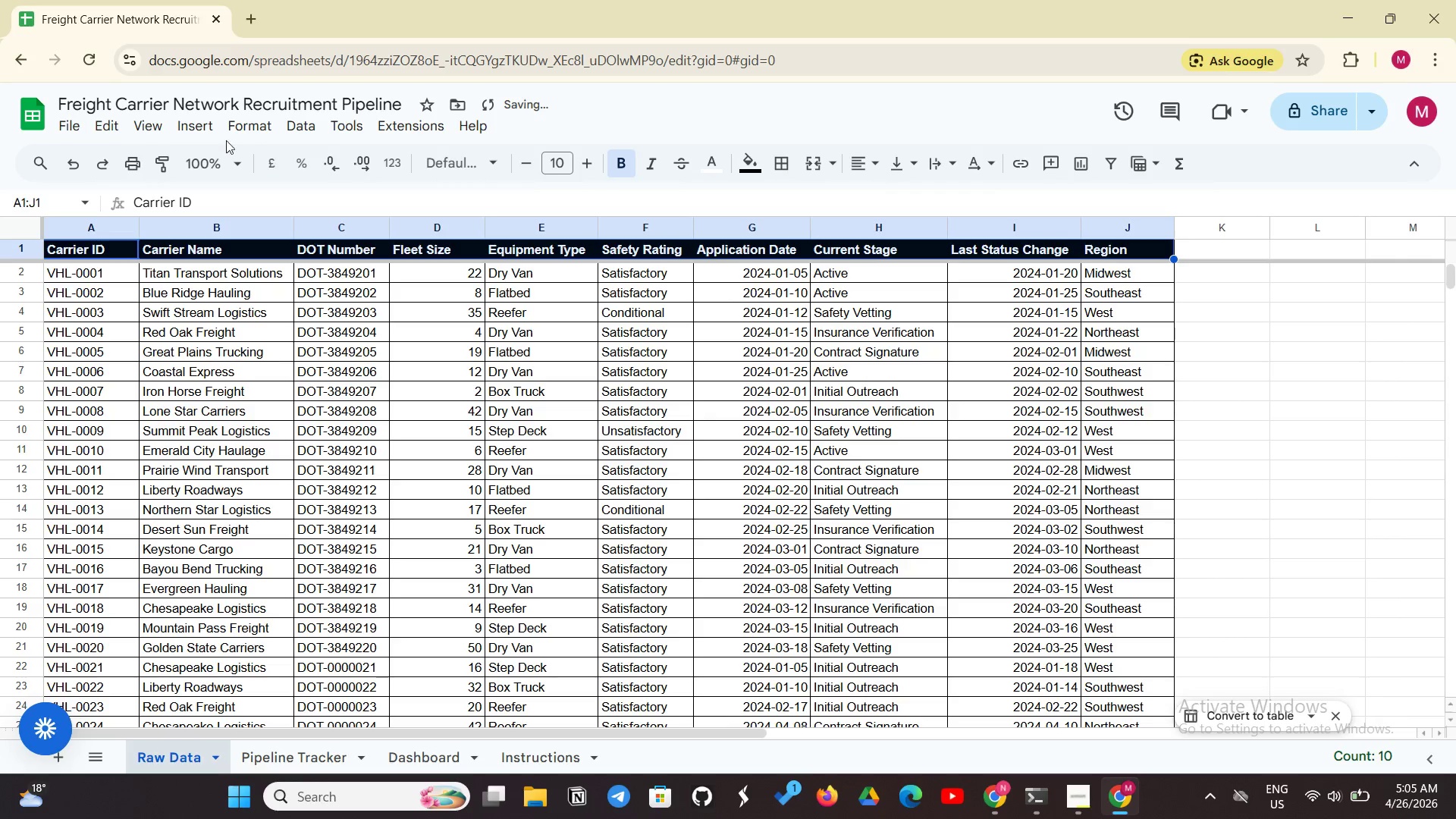 
left_click([159, 118])
 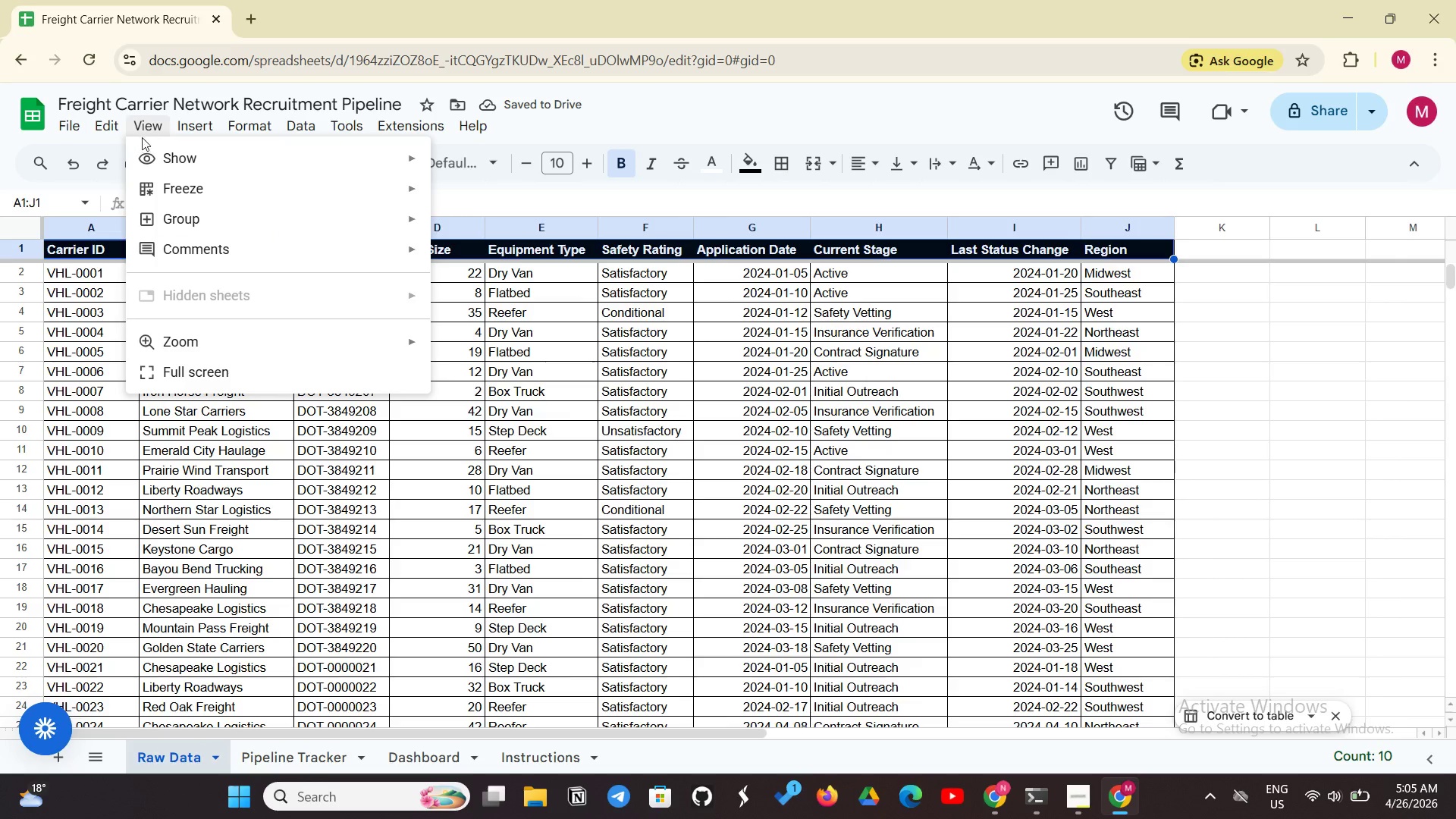 
left_click([141, 144])
 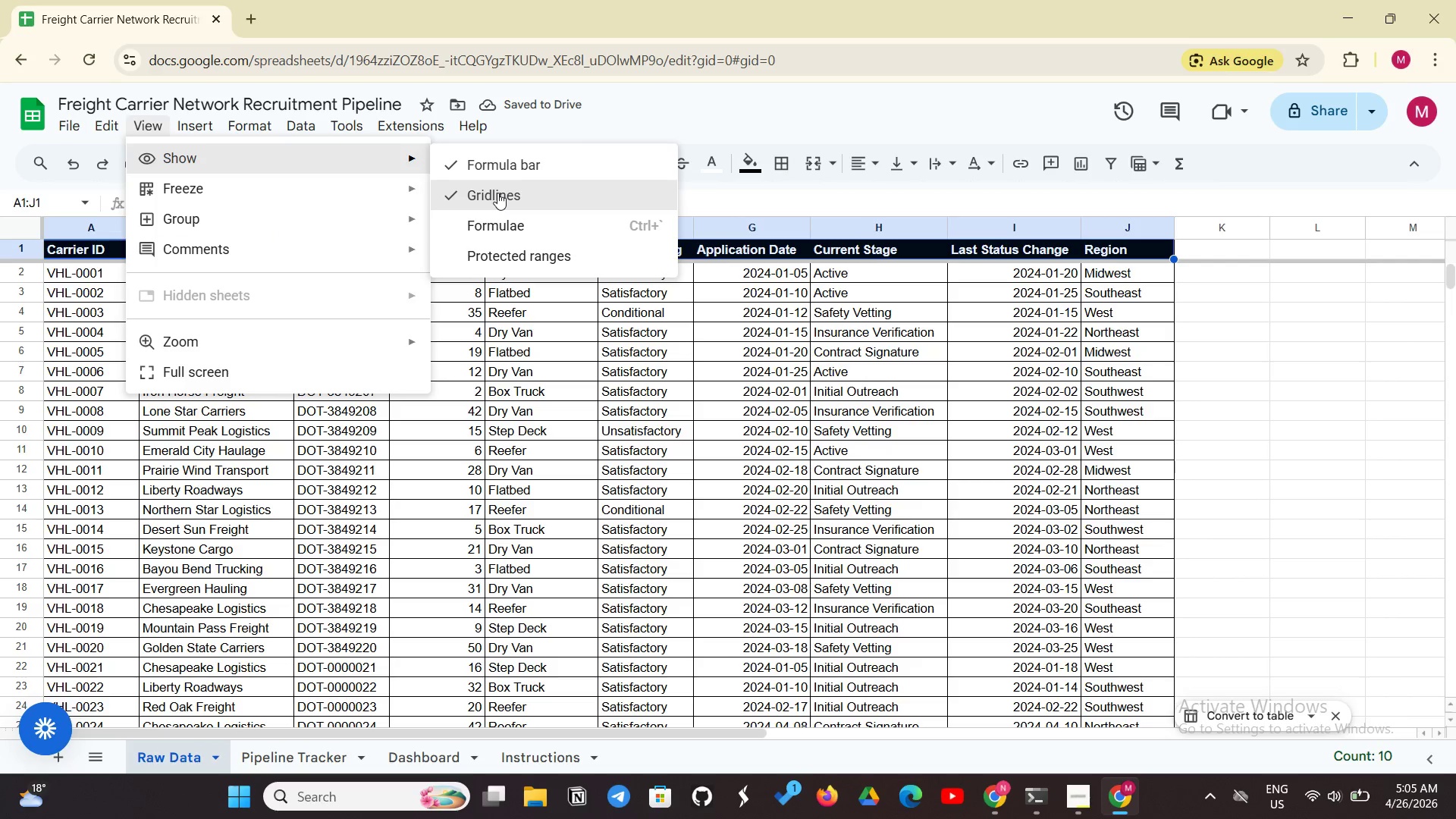 
left_click([497, 193])
 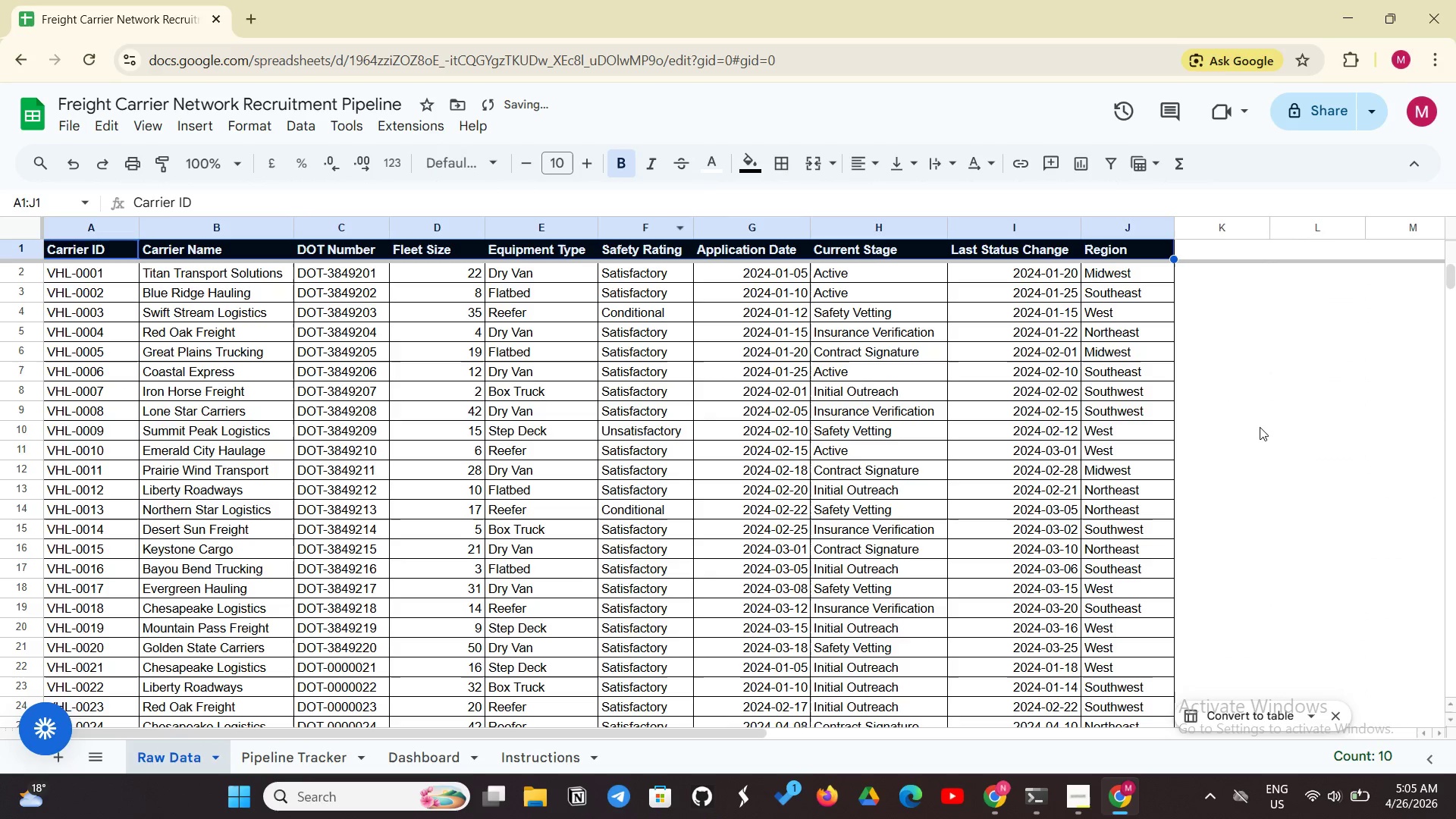 
scroll: coordinate [1253, 450], scroll_direction: down, amount: 16.0
 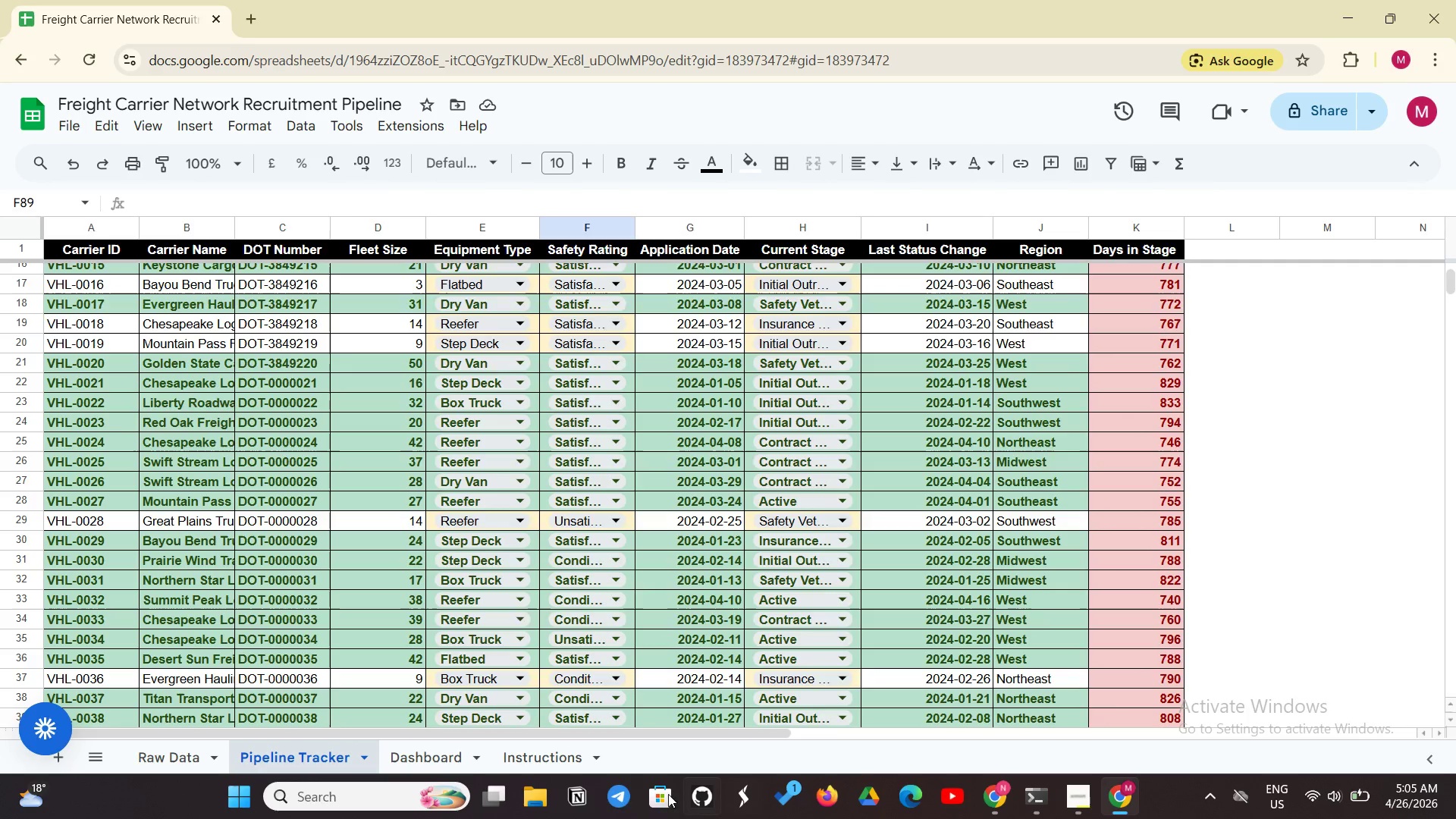 
left_click([433, 761])
 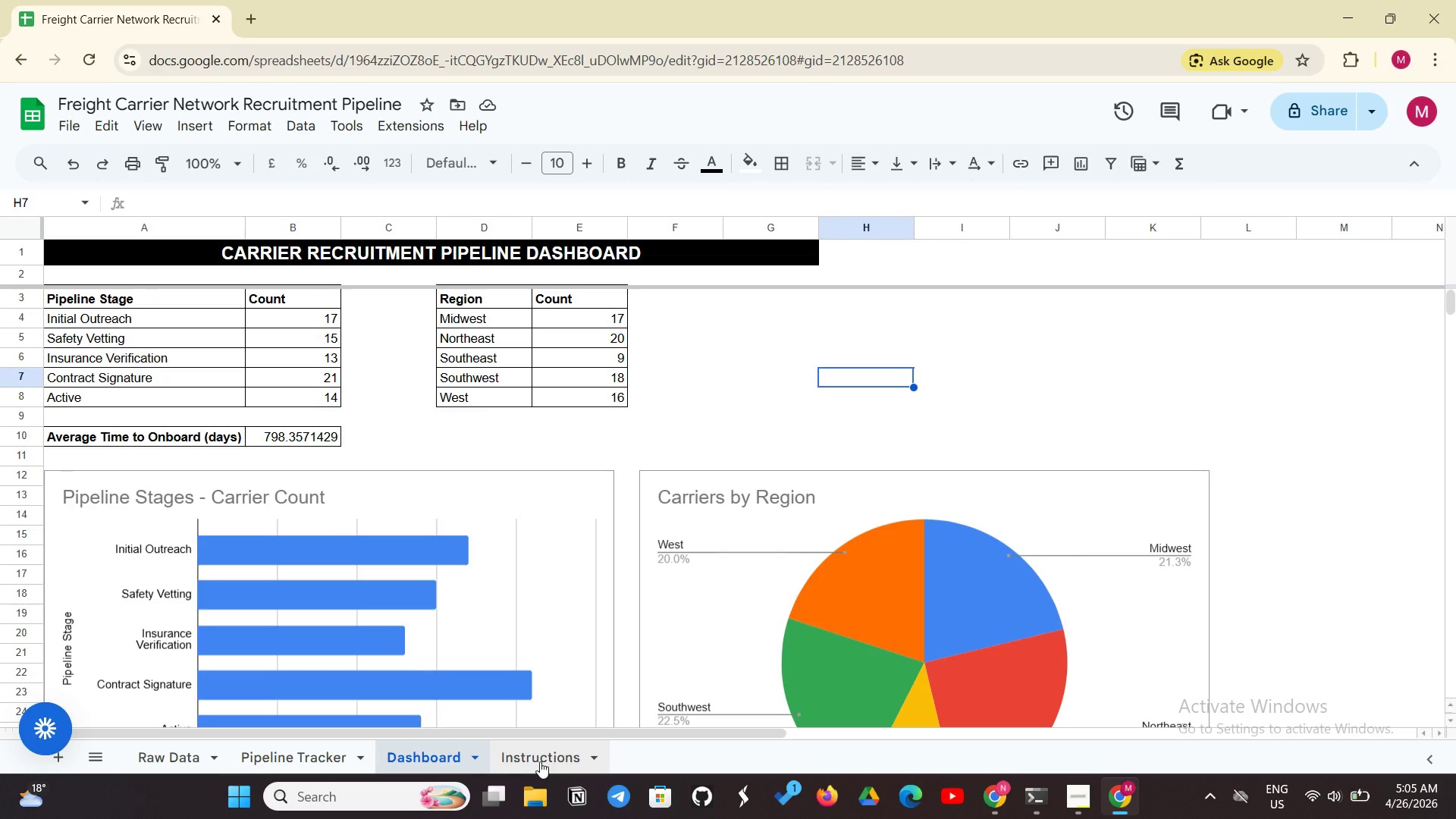 
left_click([540, 761])
 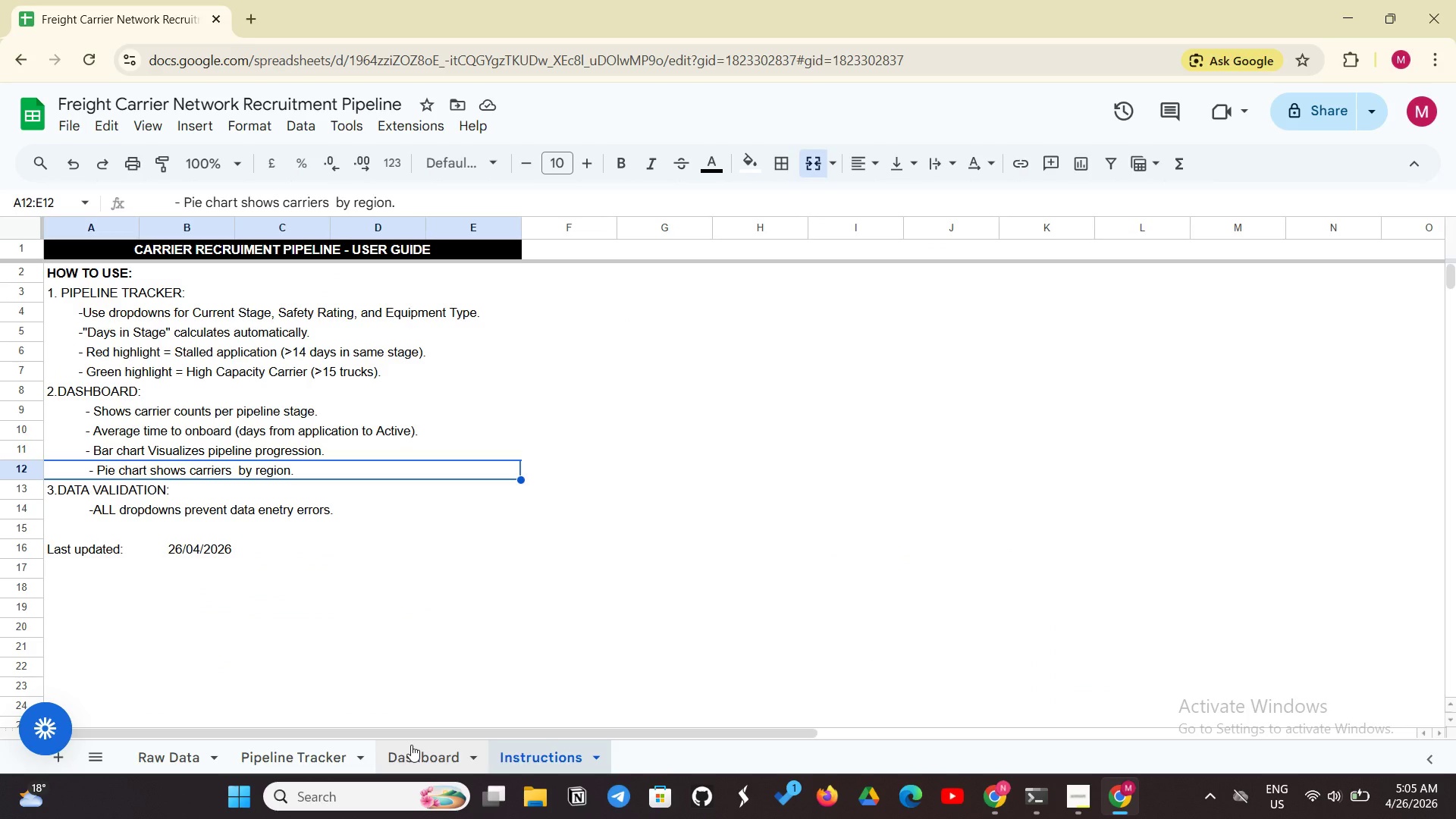 
left_click([411, 751])
 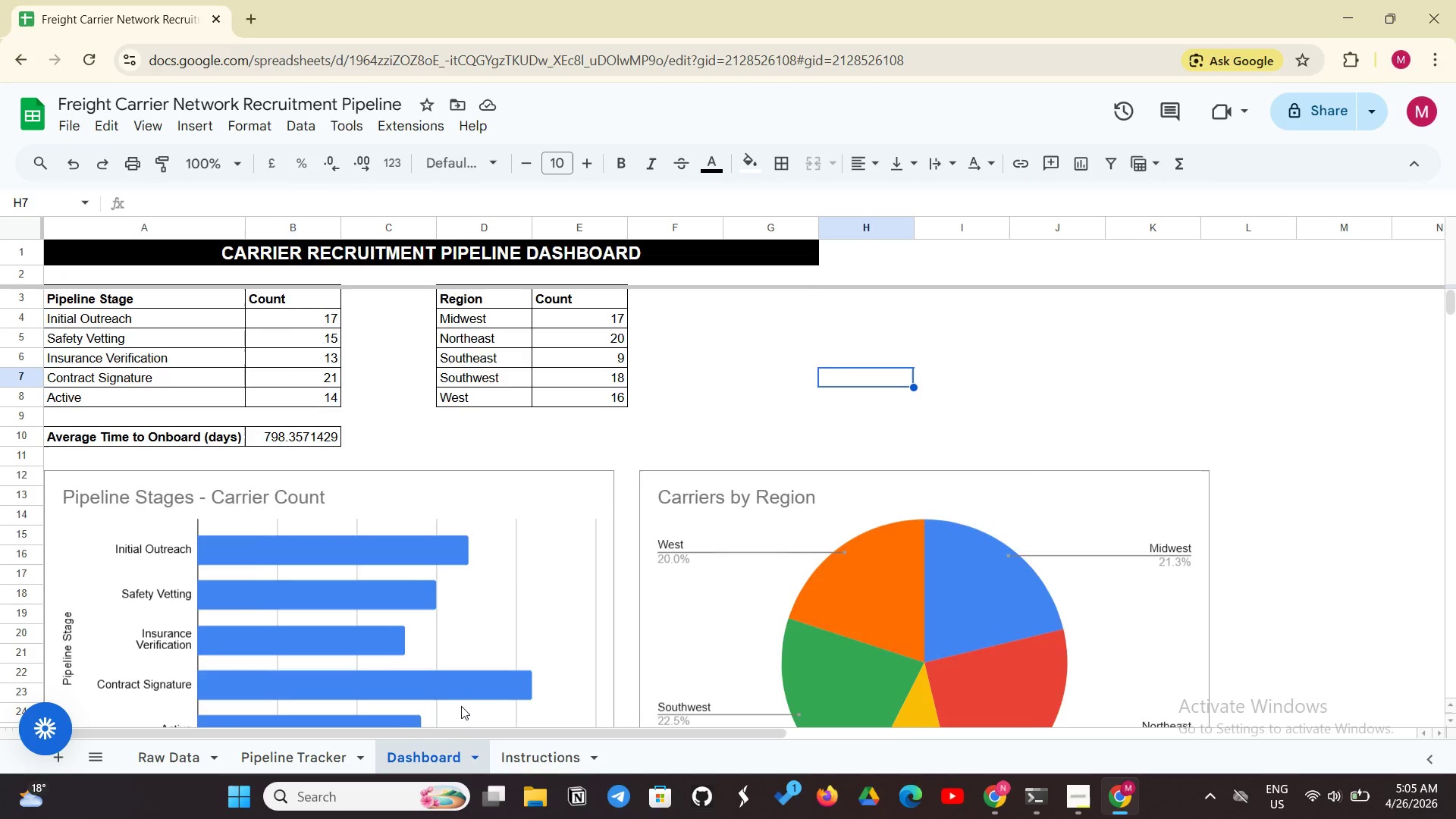 
scroll: coordinate [464, 704], scroll_direction: down, amount: 2.0
 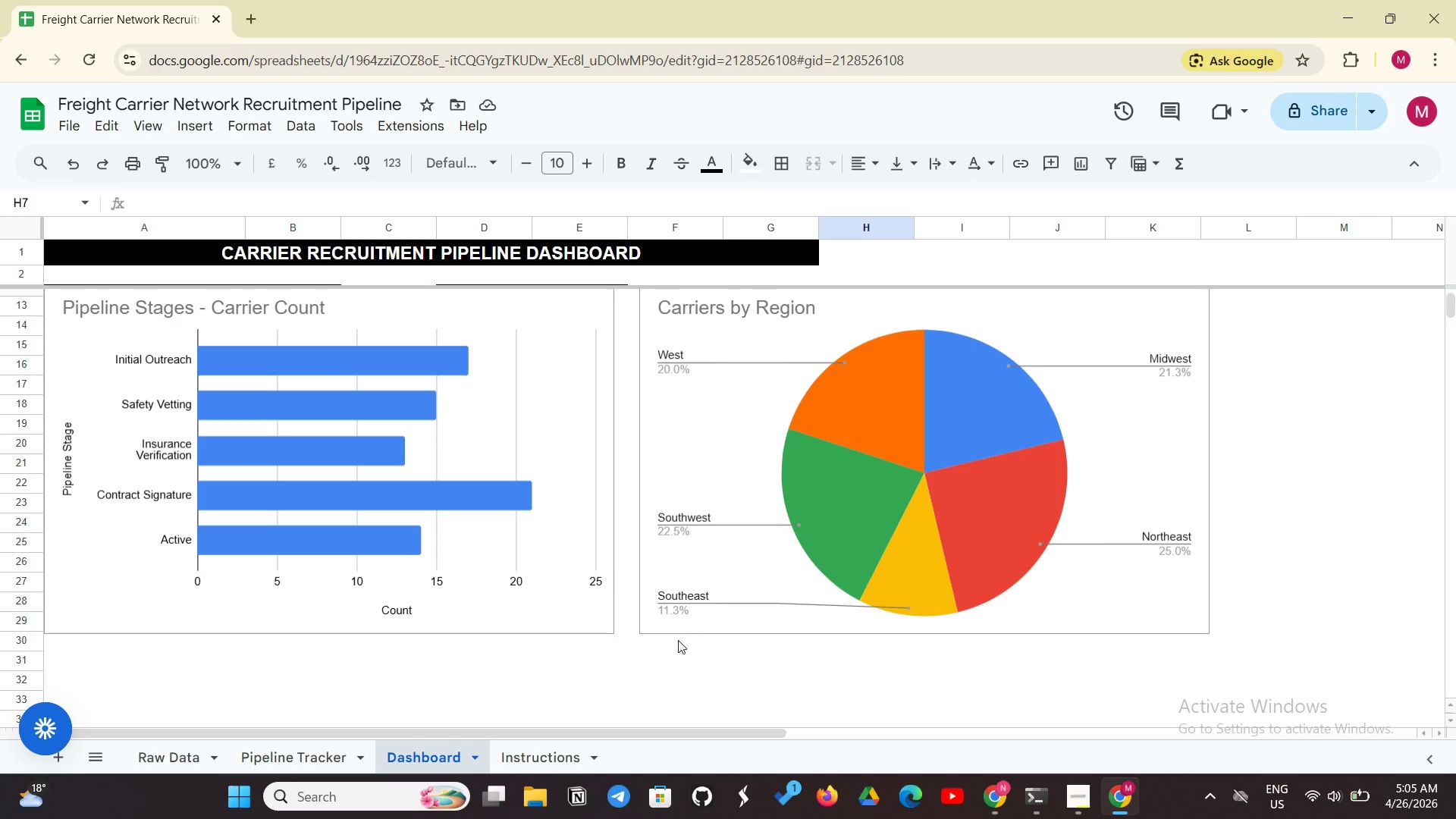 
left_click_drag(start_coordinate=[673, 632], to_coordinate=[650, 632])
 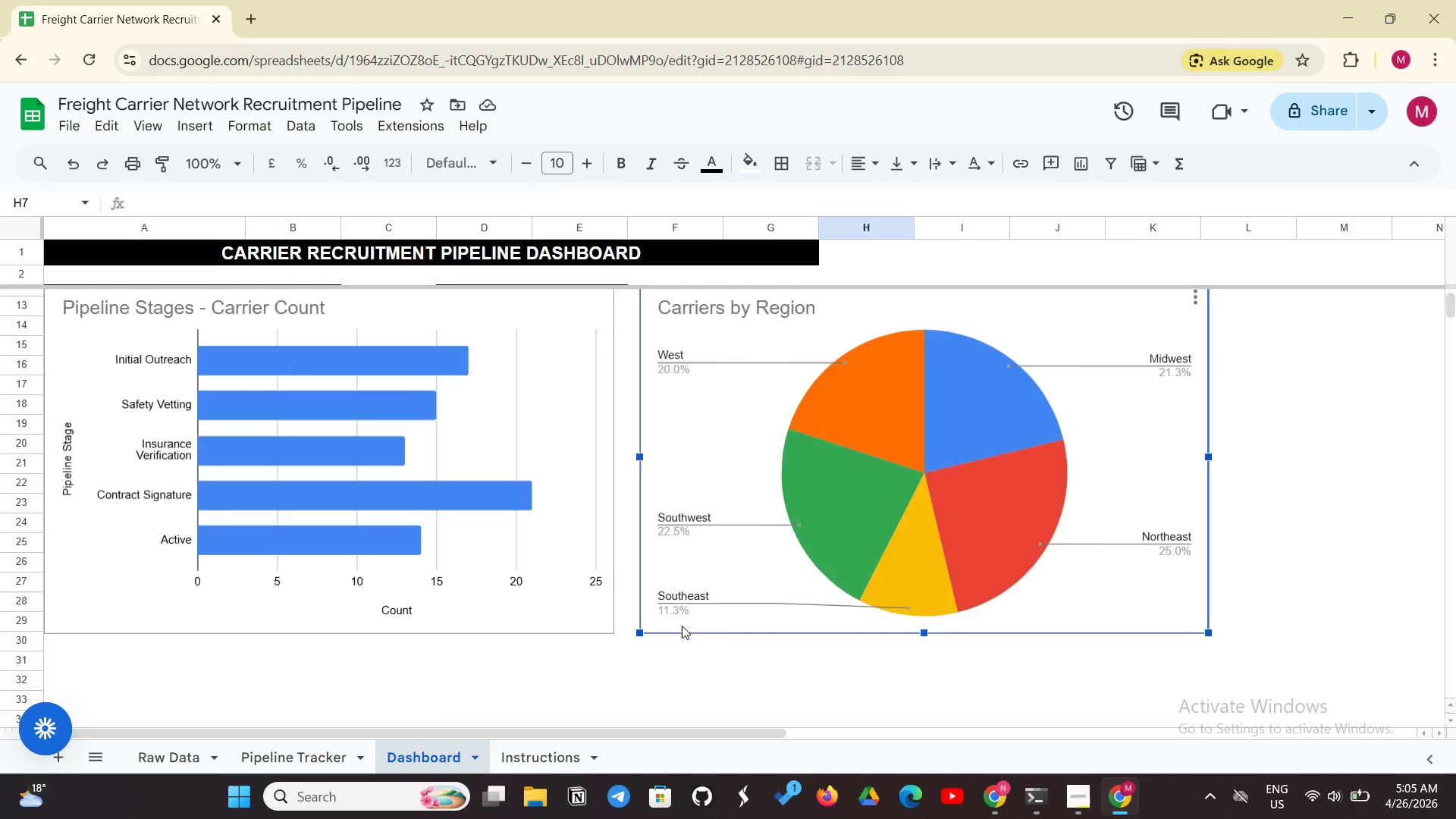 
scroll: coordinate [682, 626], scroll_direction: up, amount: 3.0
 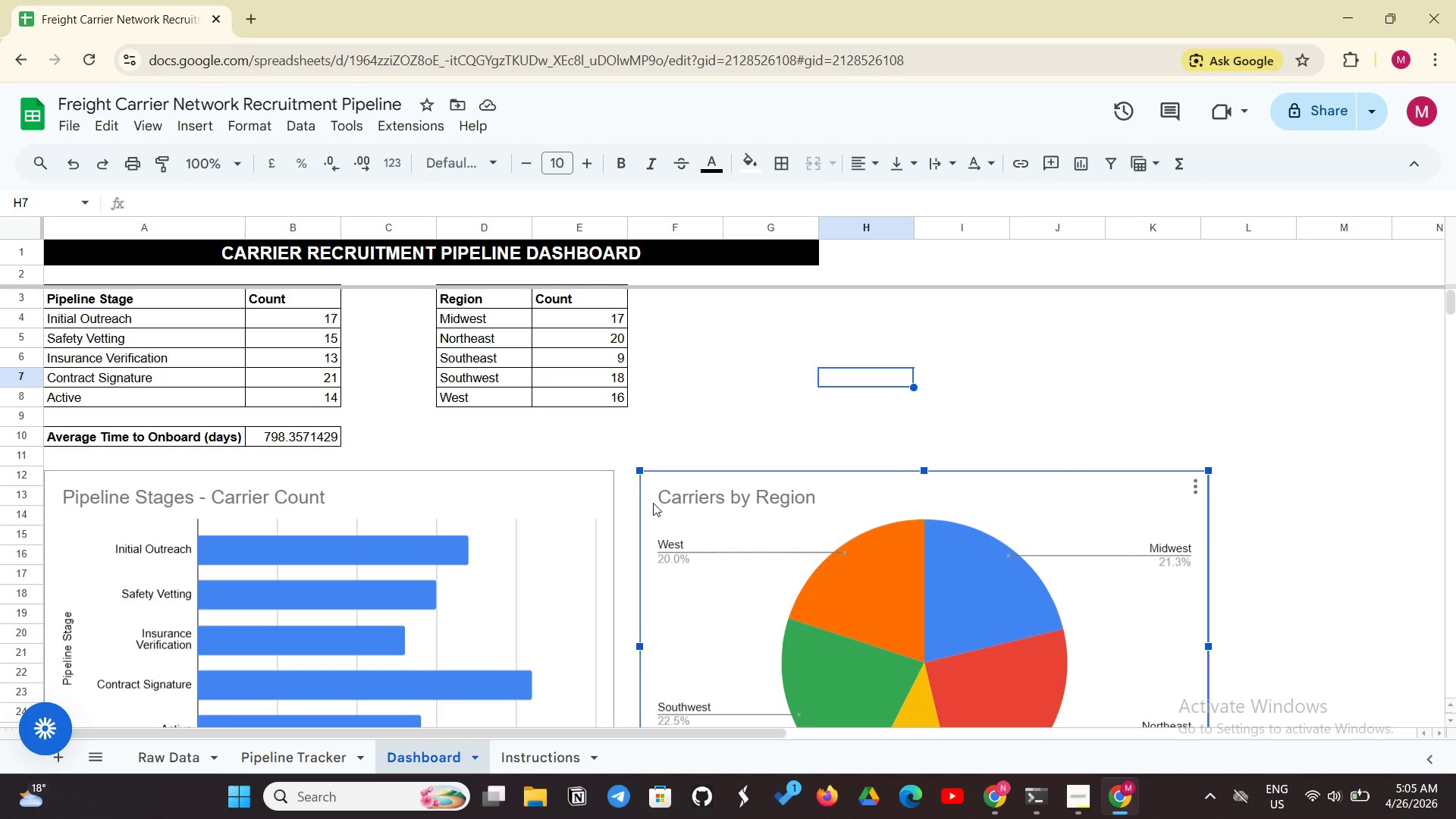 
left_click_drag(start_coordinate=[653, 503], to_coordinate=[635, 506])
 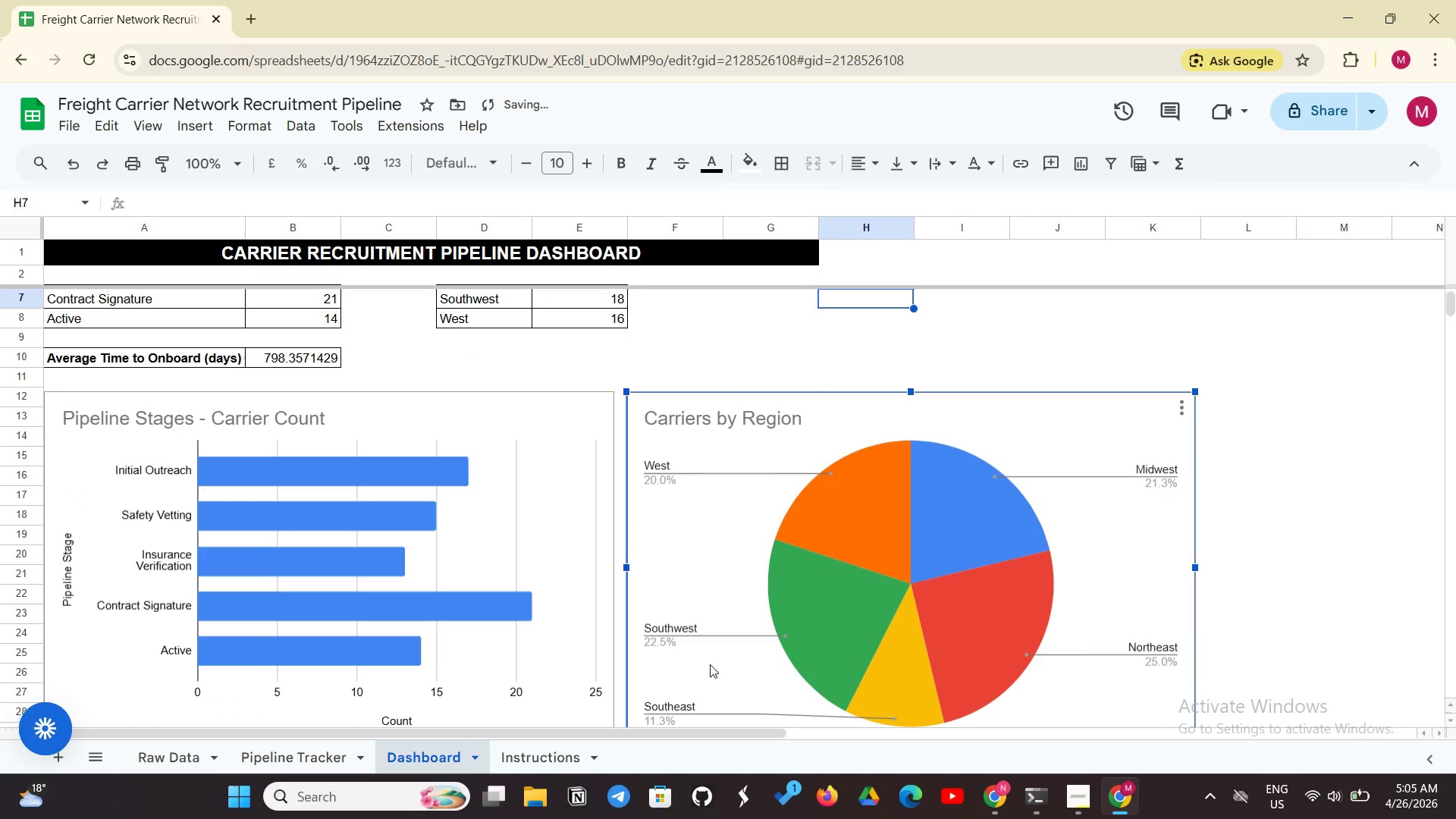 
scroll: coordinate [720, 670], scroll_direction: down, amount: 3.0
 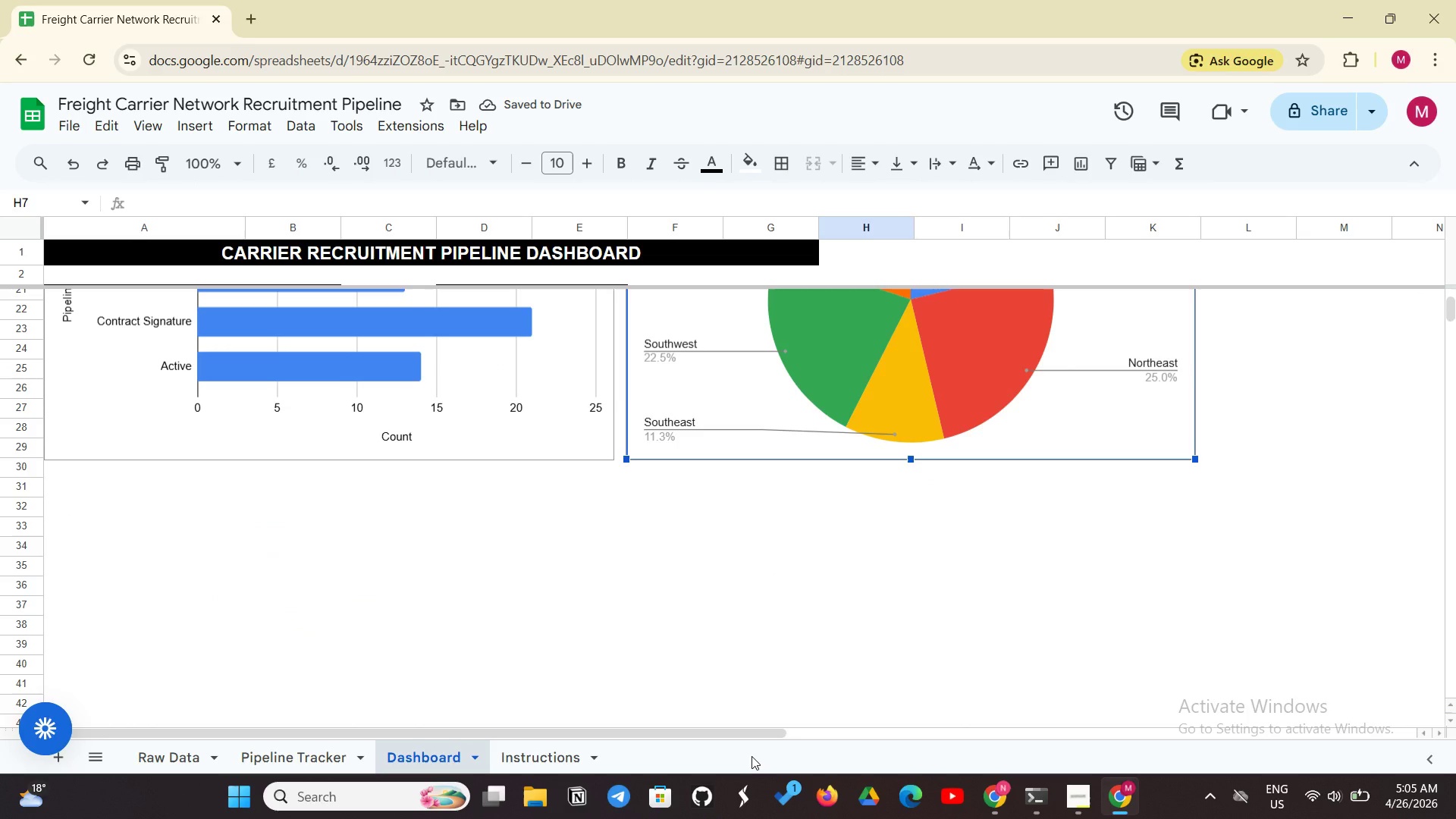 
scroll: coordinate [752, 756], scroll_direction: up, amount: 4.0
 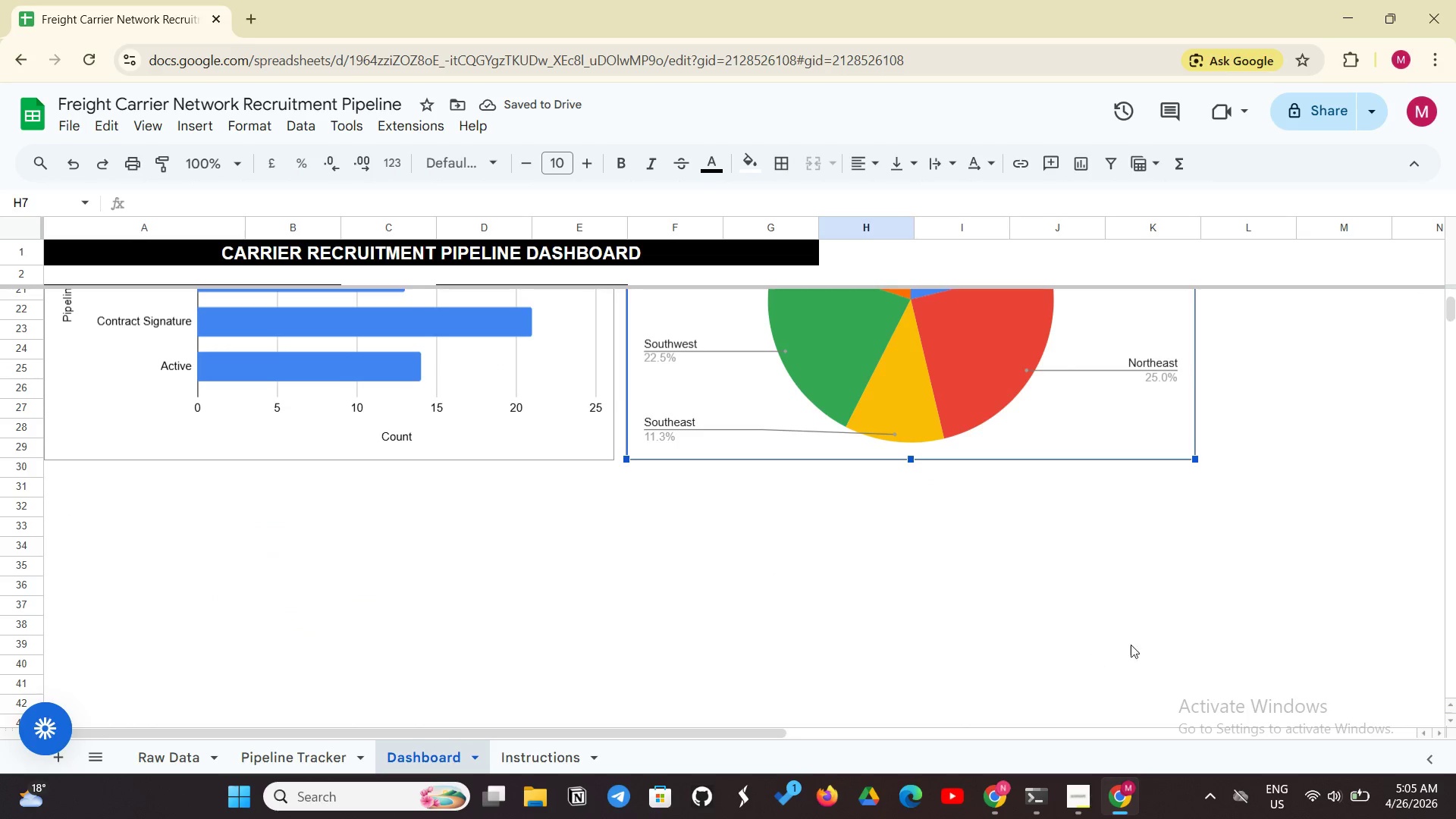 
left_click([1244, 619])
 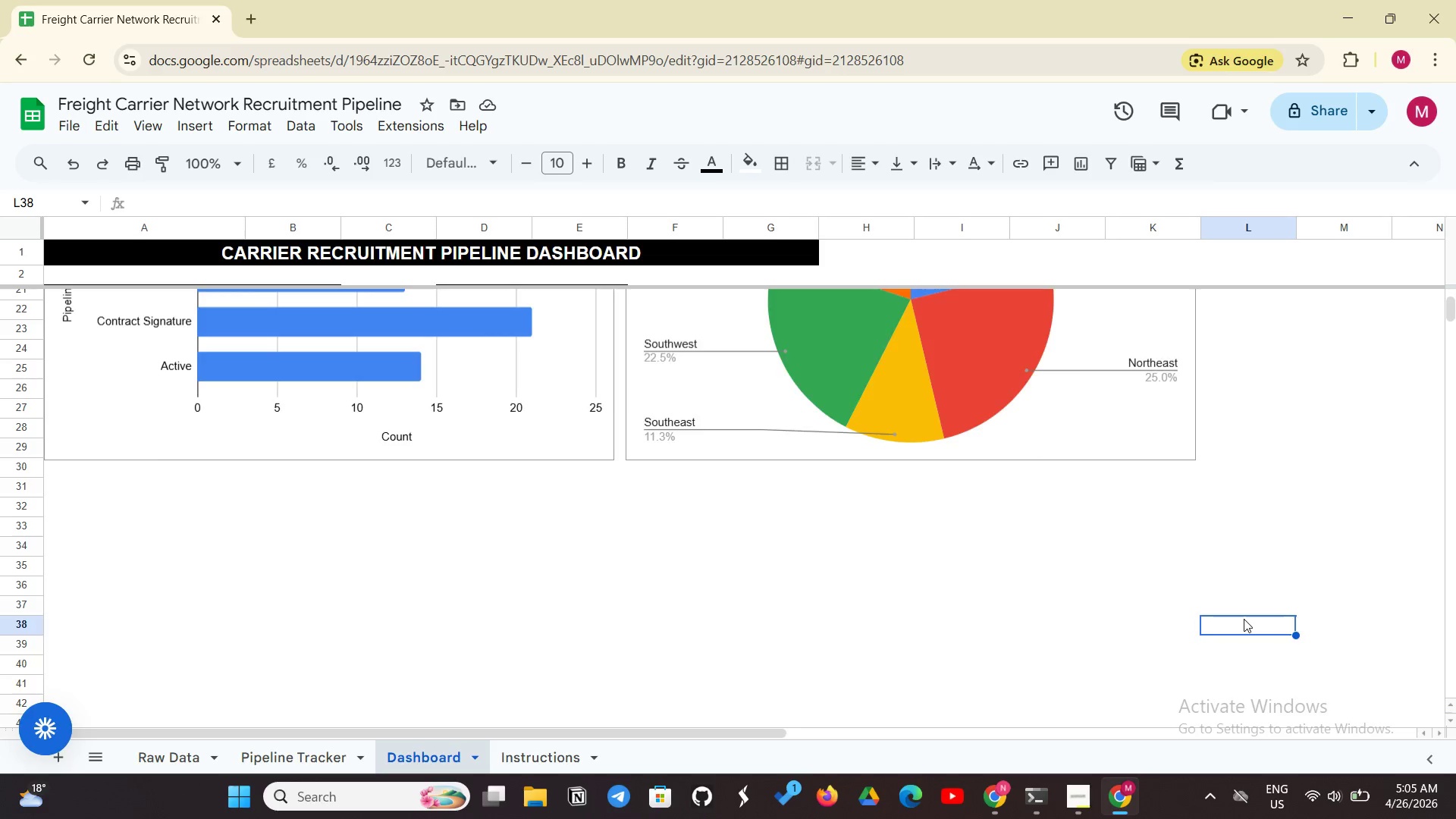 
scroll: coordinate [1237, 617], scroll_direction: up, amount: 5.0
 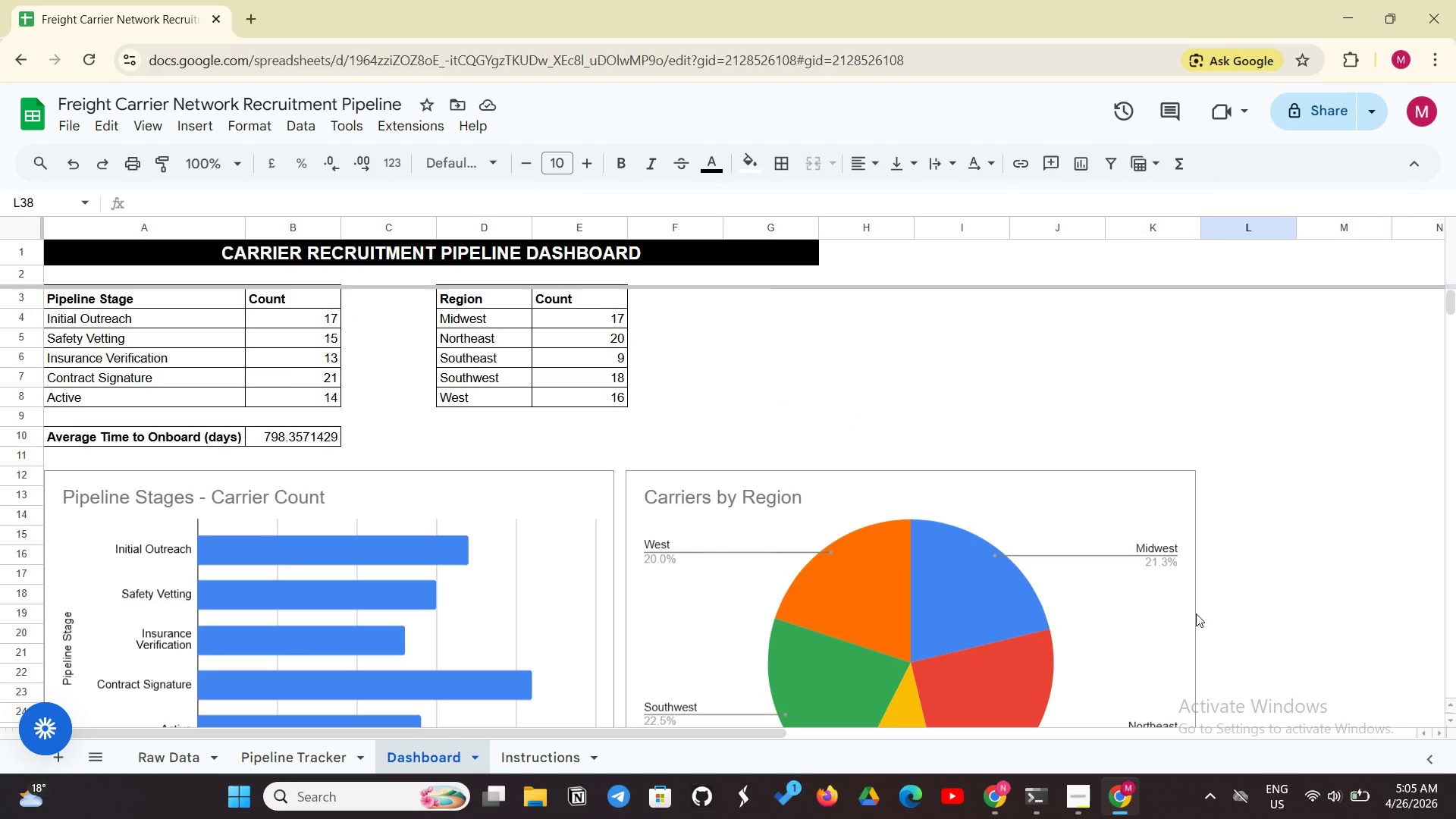 
scroll: coordinate [1196, 621], scroll_direction: down, amount: 2.0
 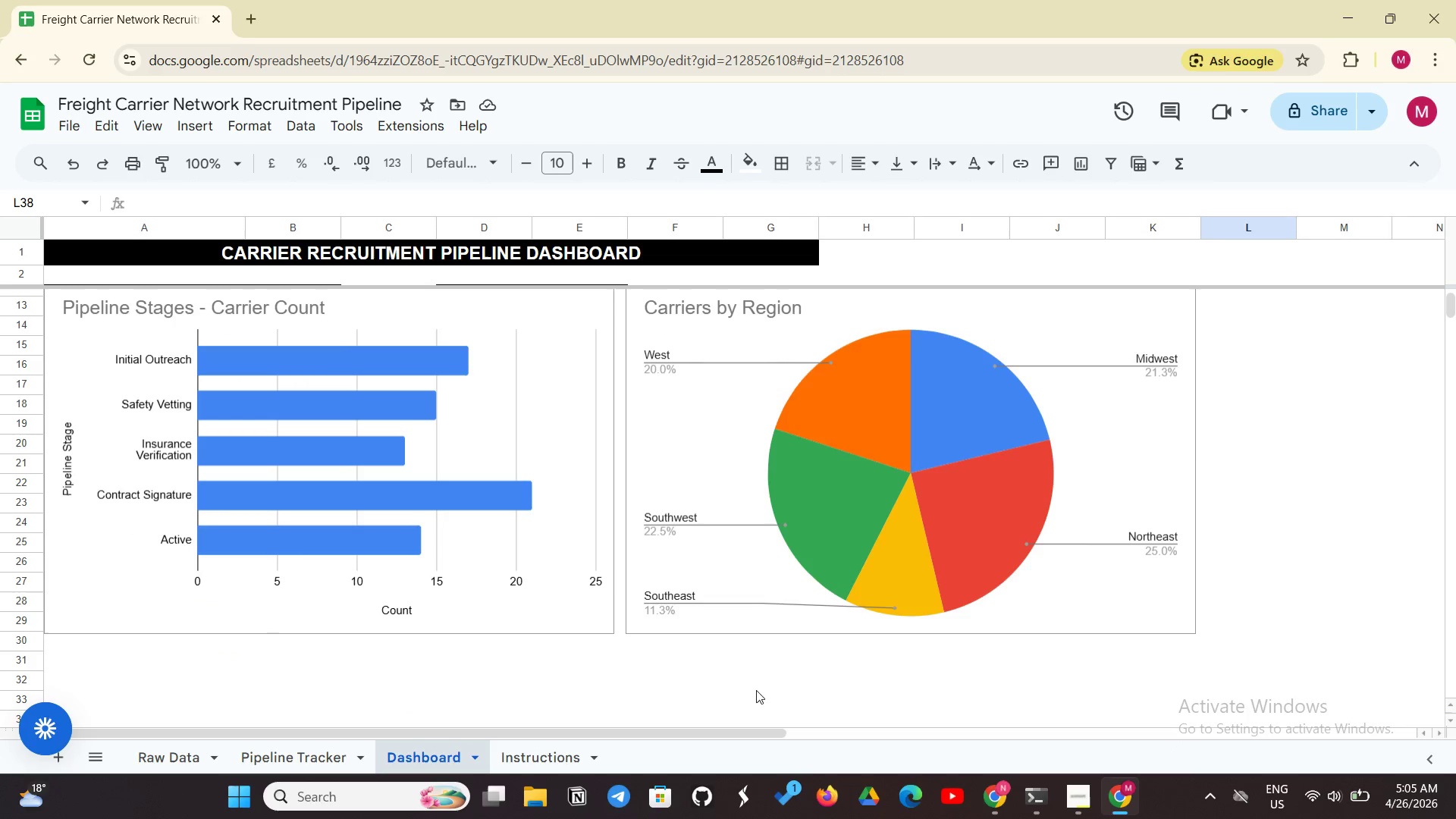 
left_click([294, 746])
 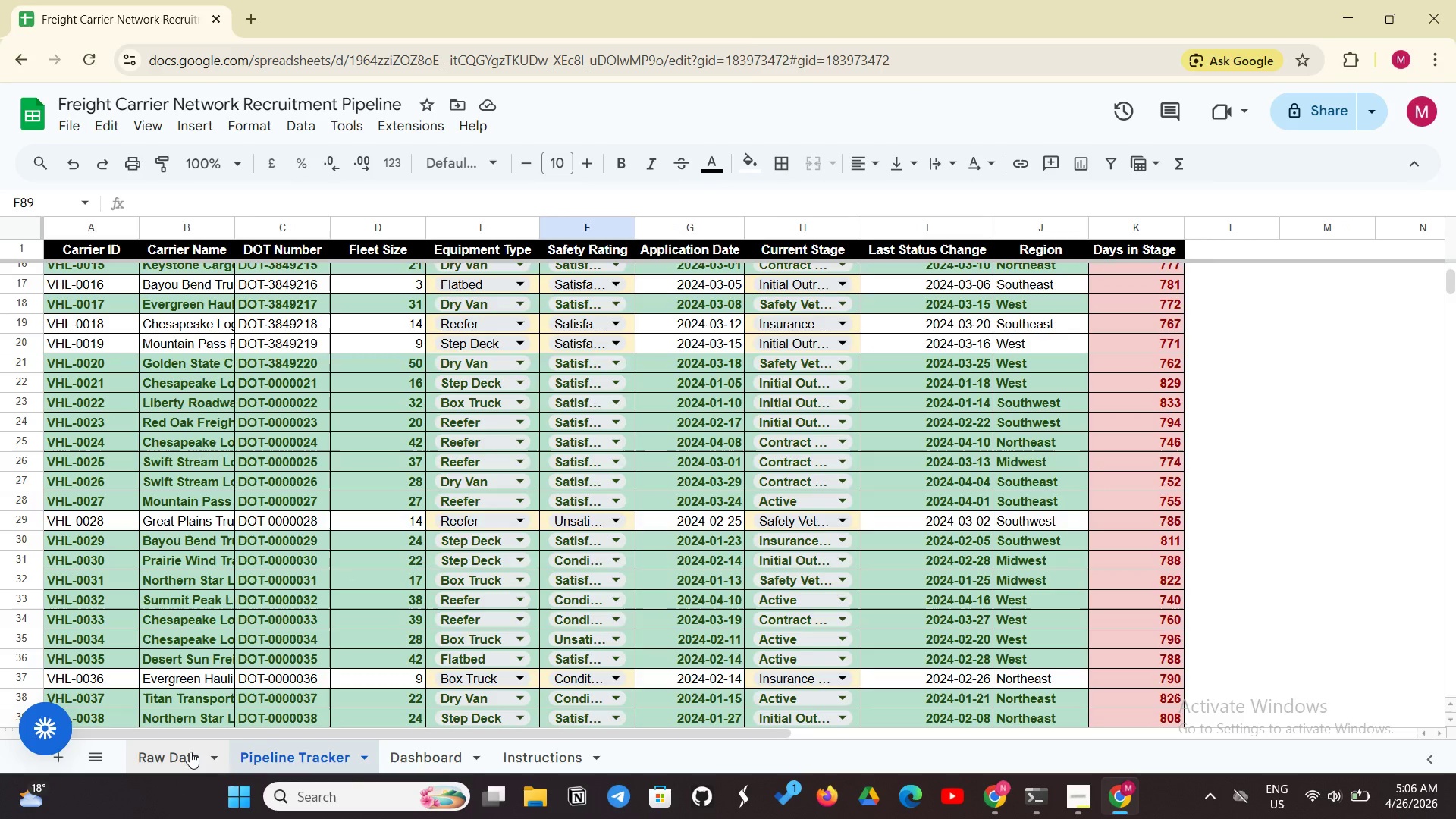 
left_click([190, 752])
 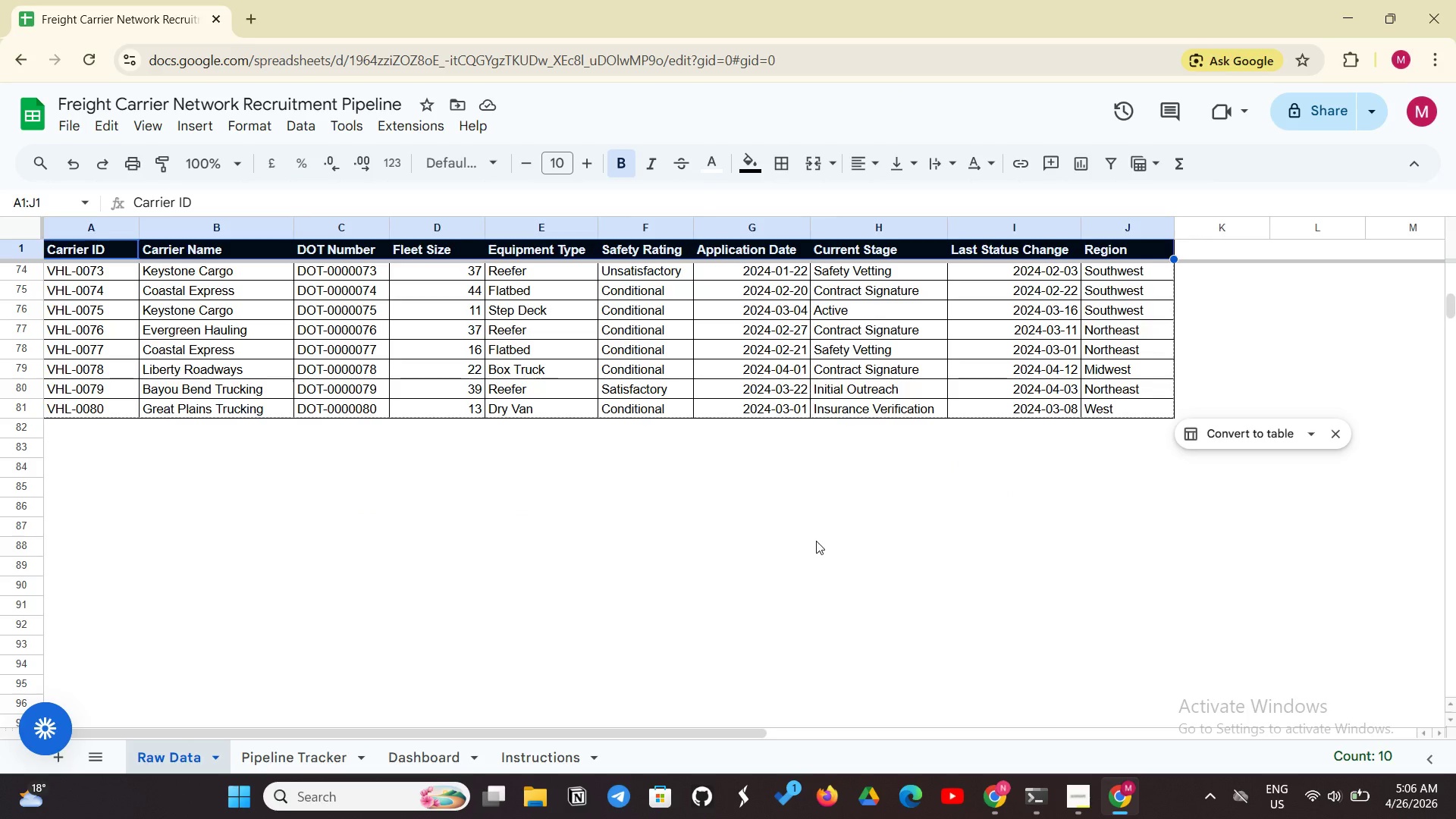 
wait(37.31)
 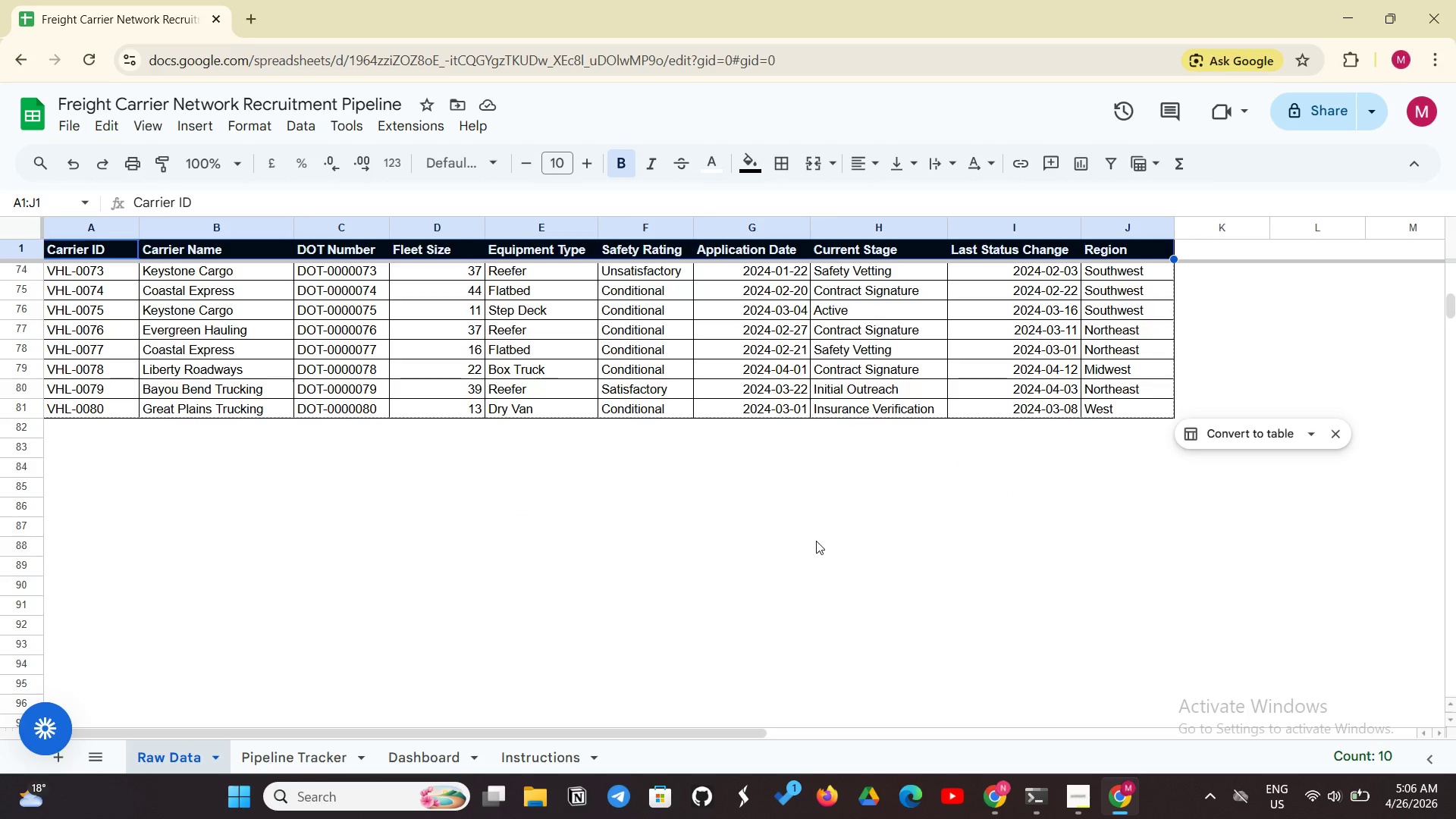 
left_click([285, 758])
 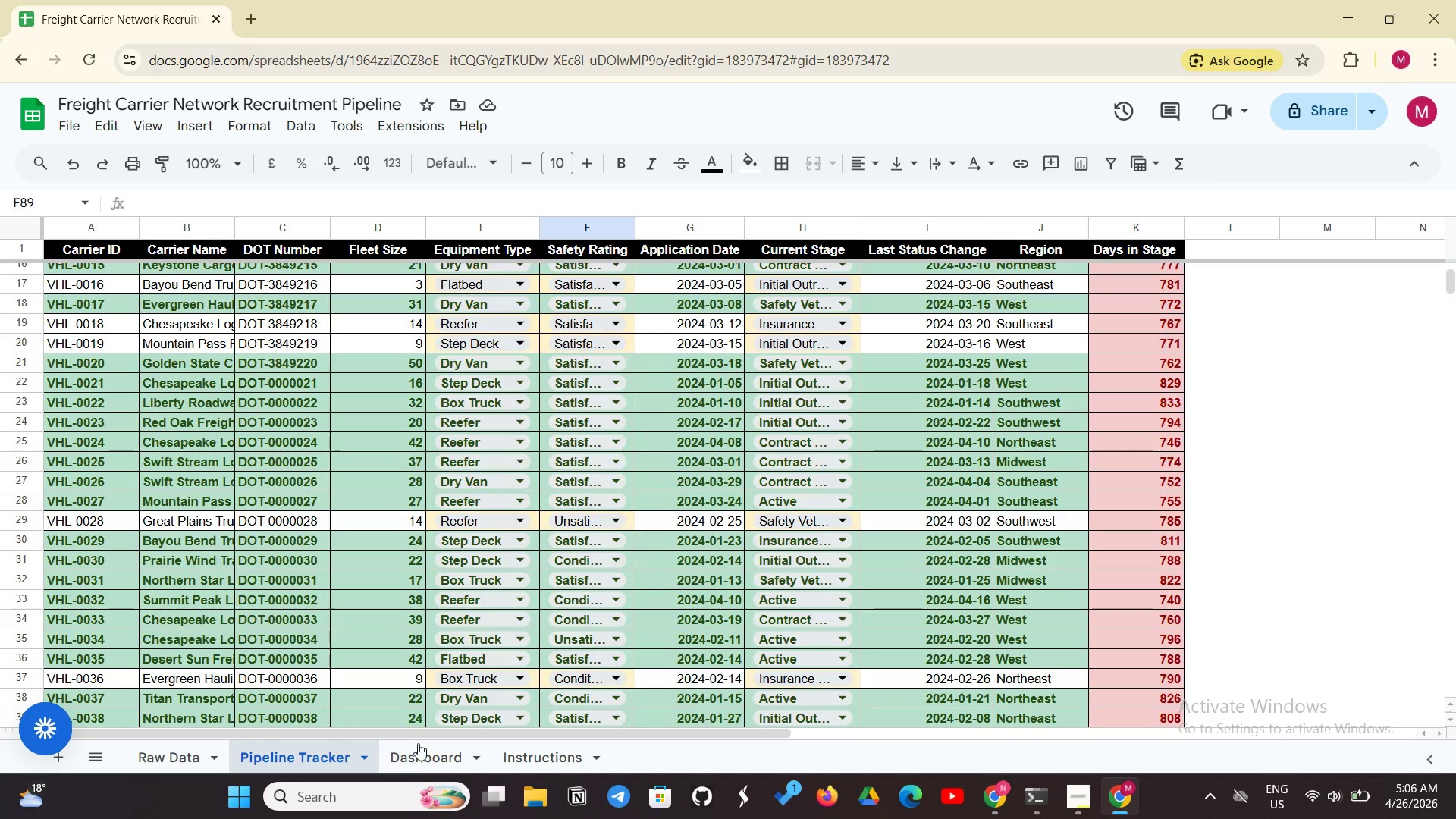 
left_click([419, 752])
 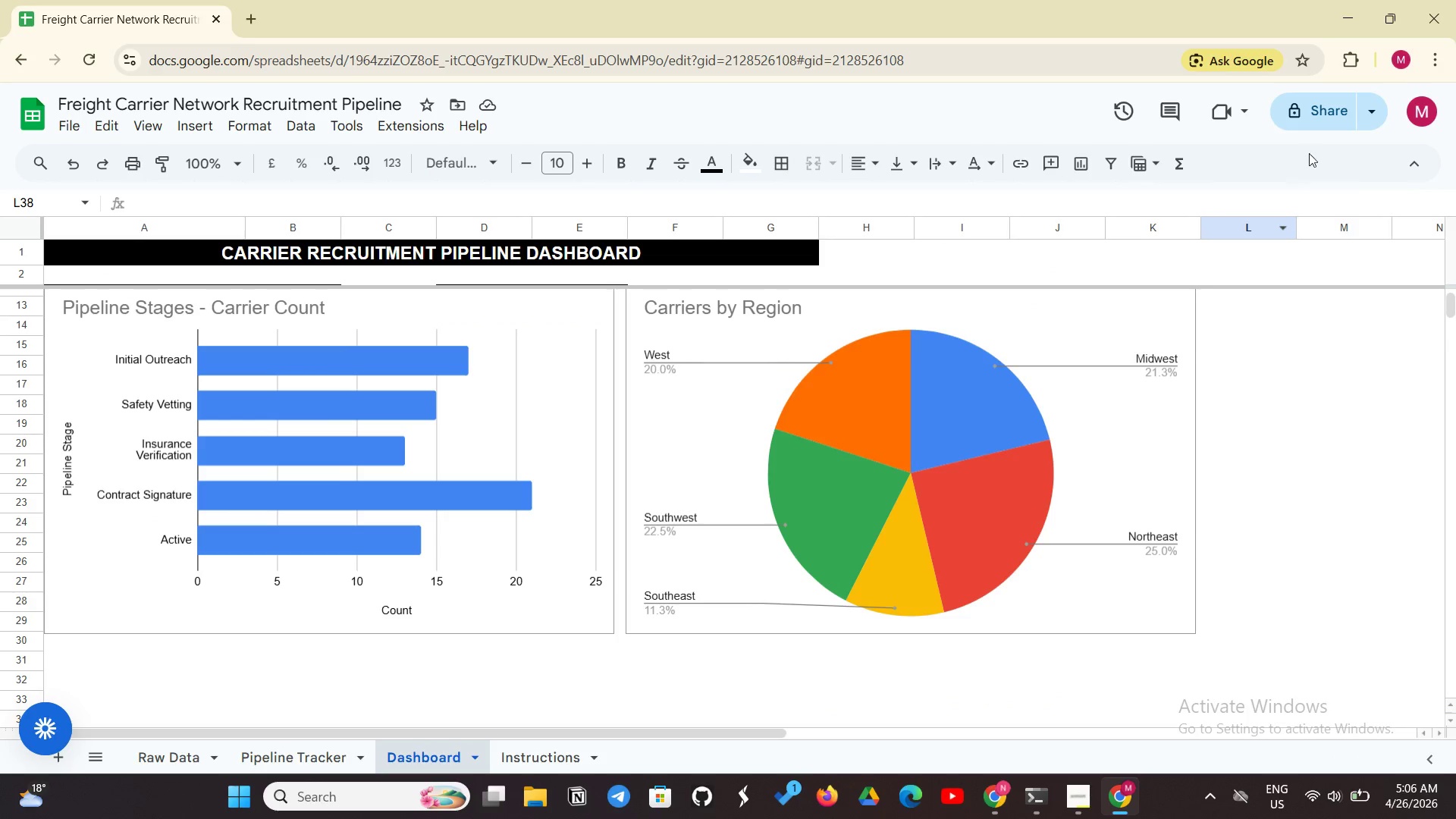 
left_click([1310, 120])
 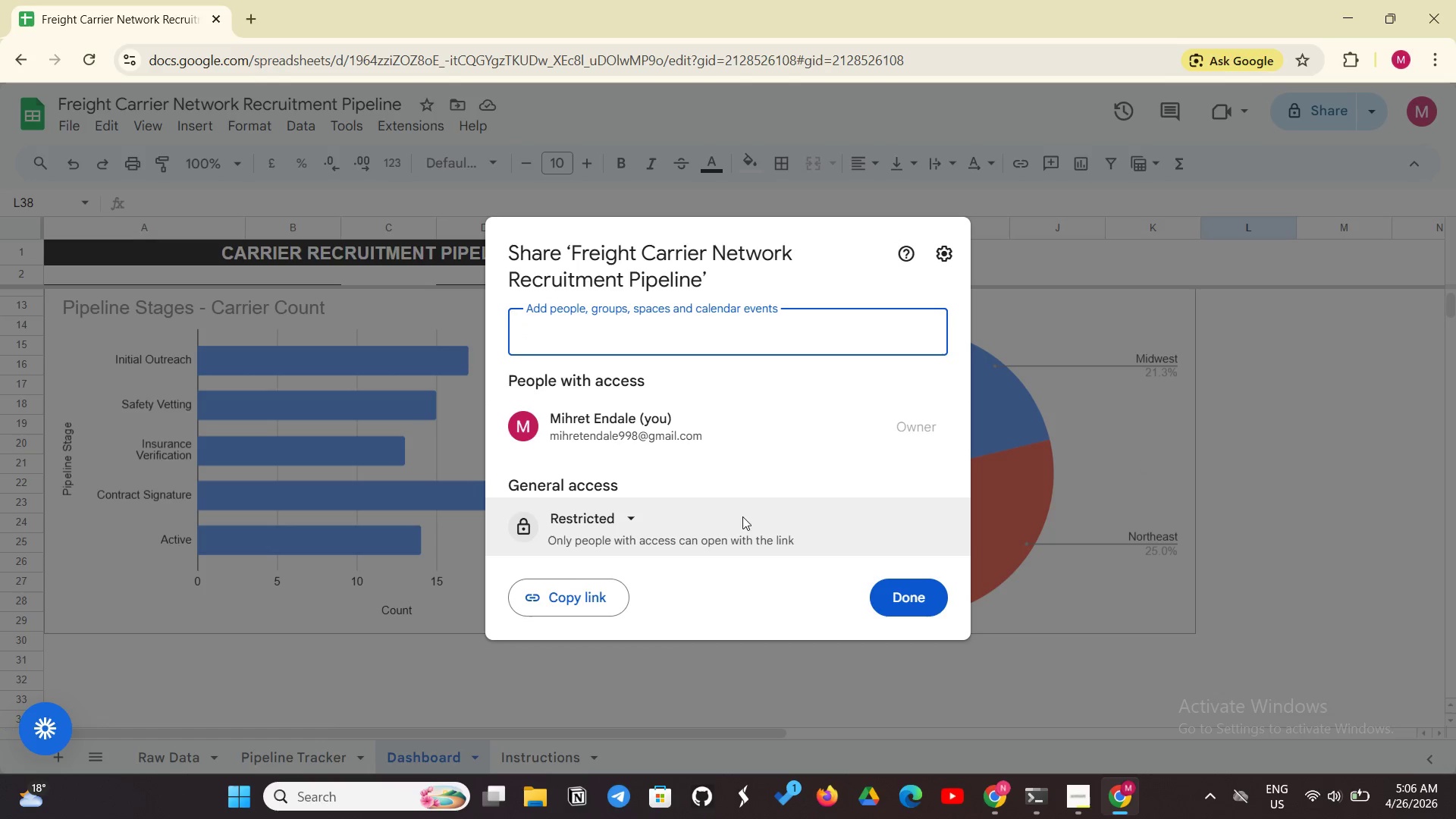 
left_click([631, 525])
 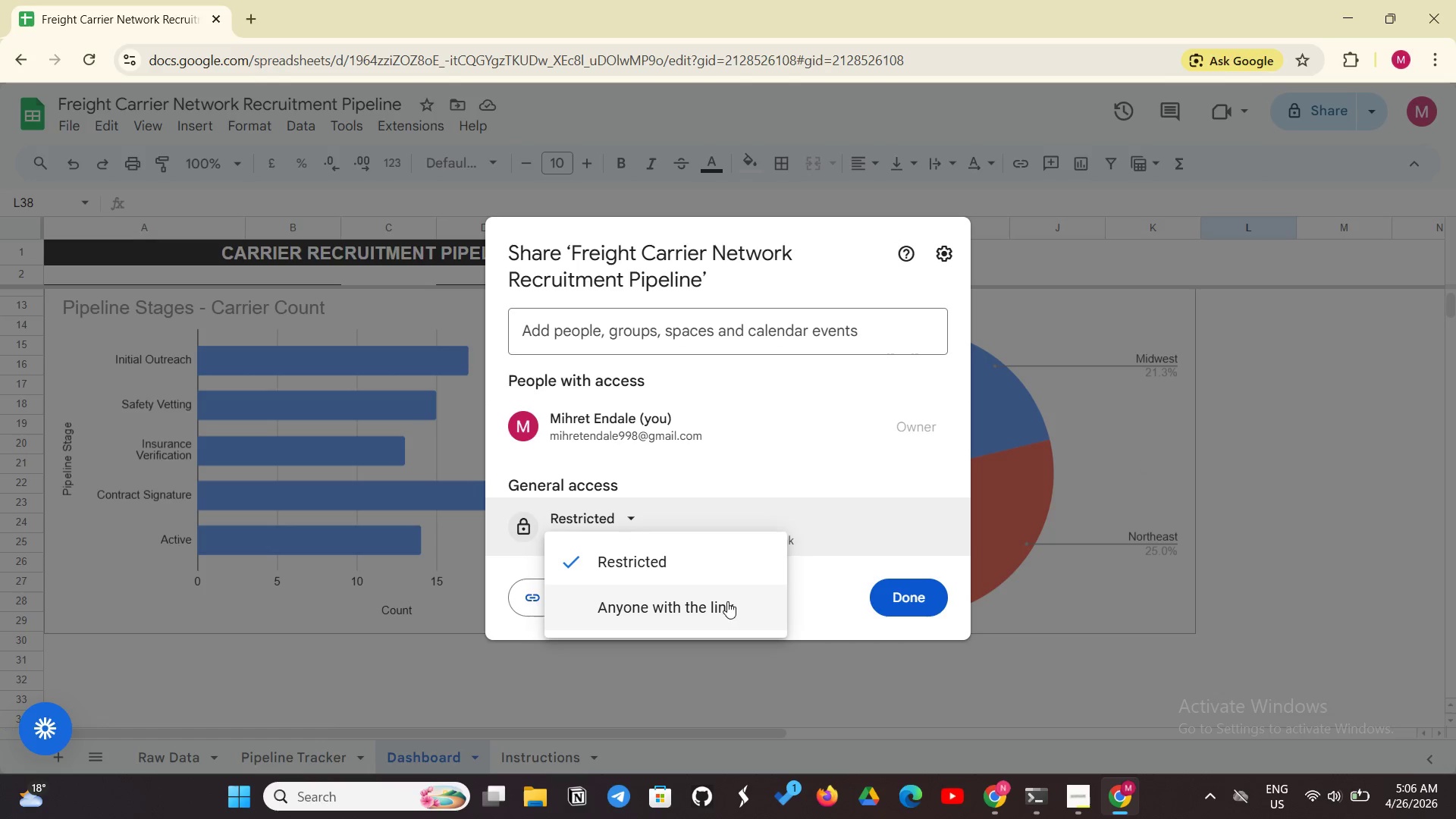 
left_click([698, 612])
 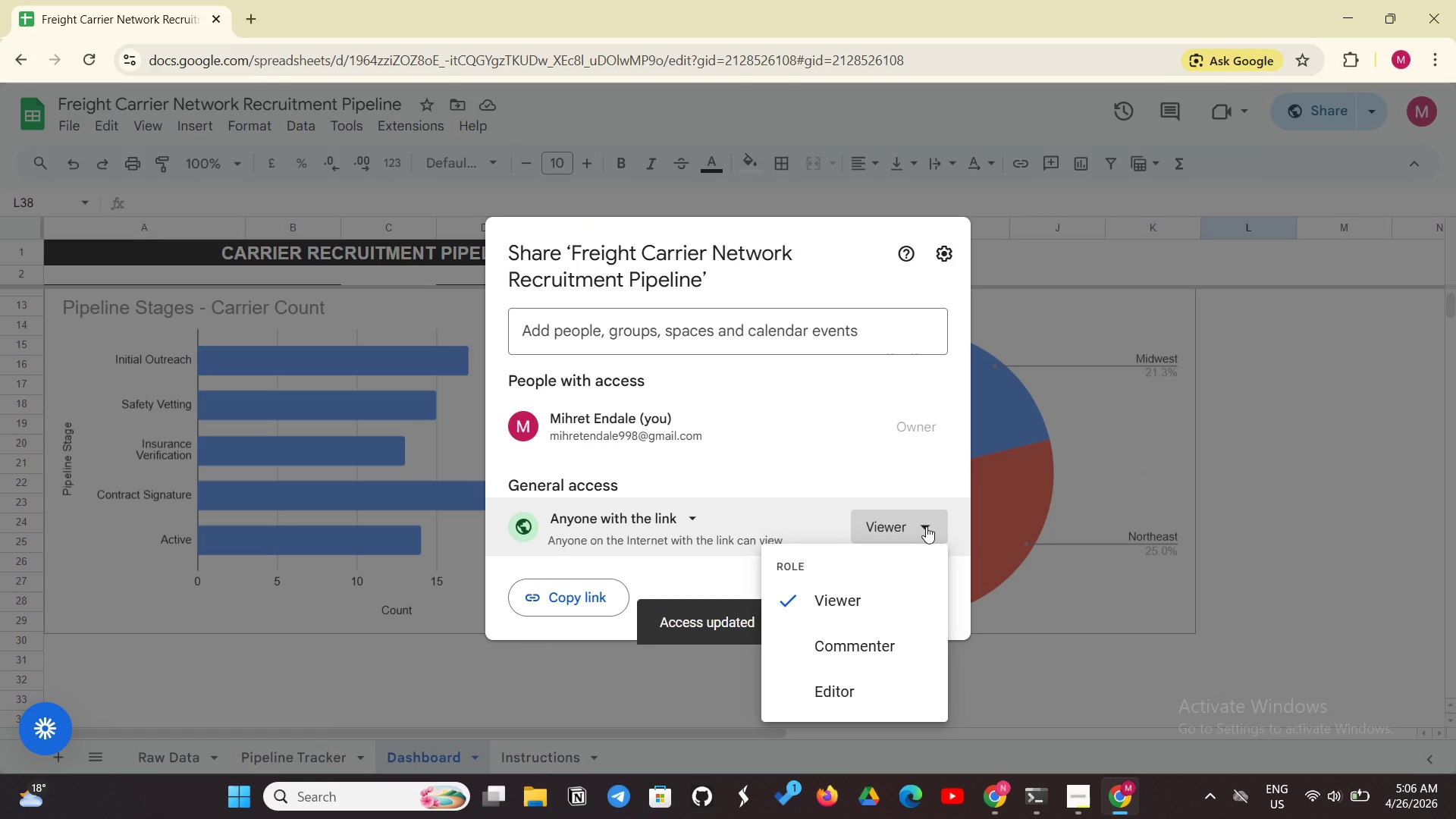 
wait(5.02)
 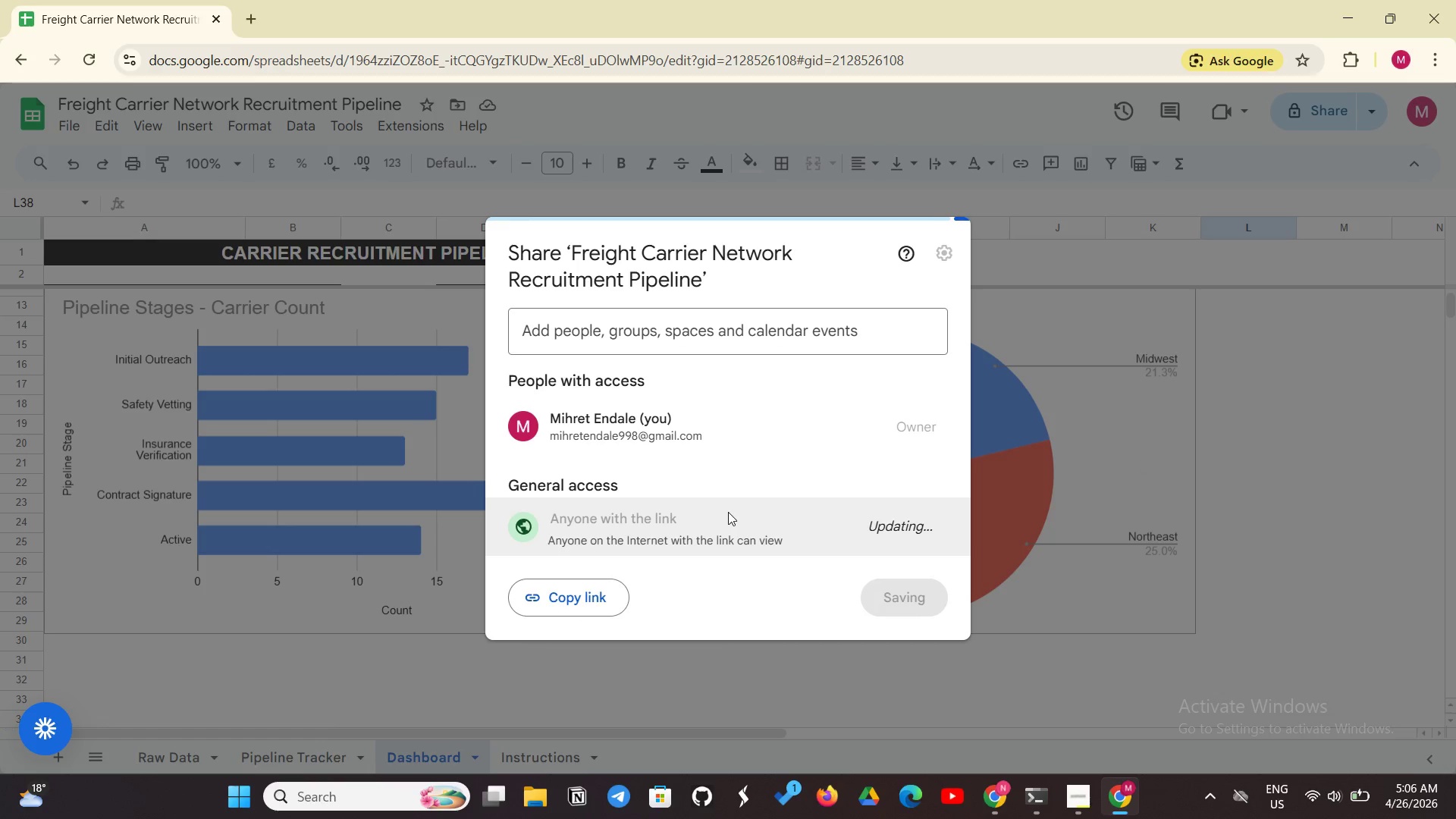 
left_click([831, 700])
 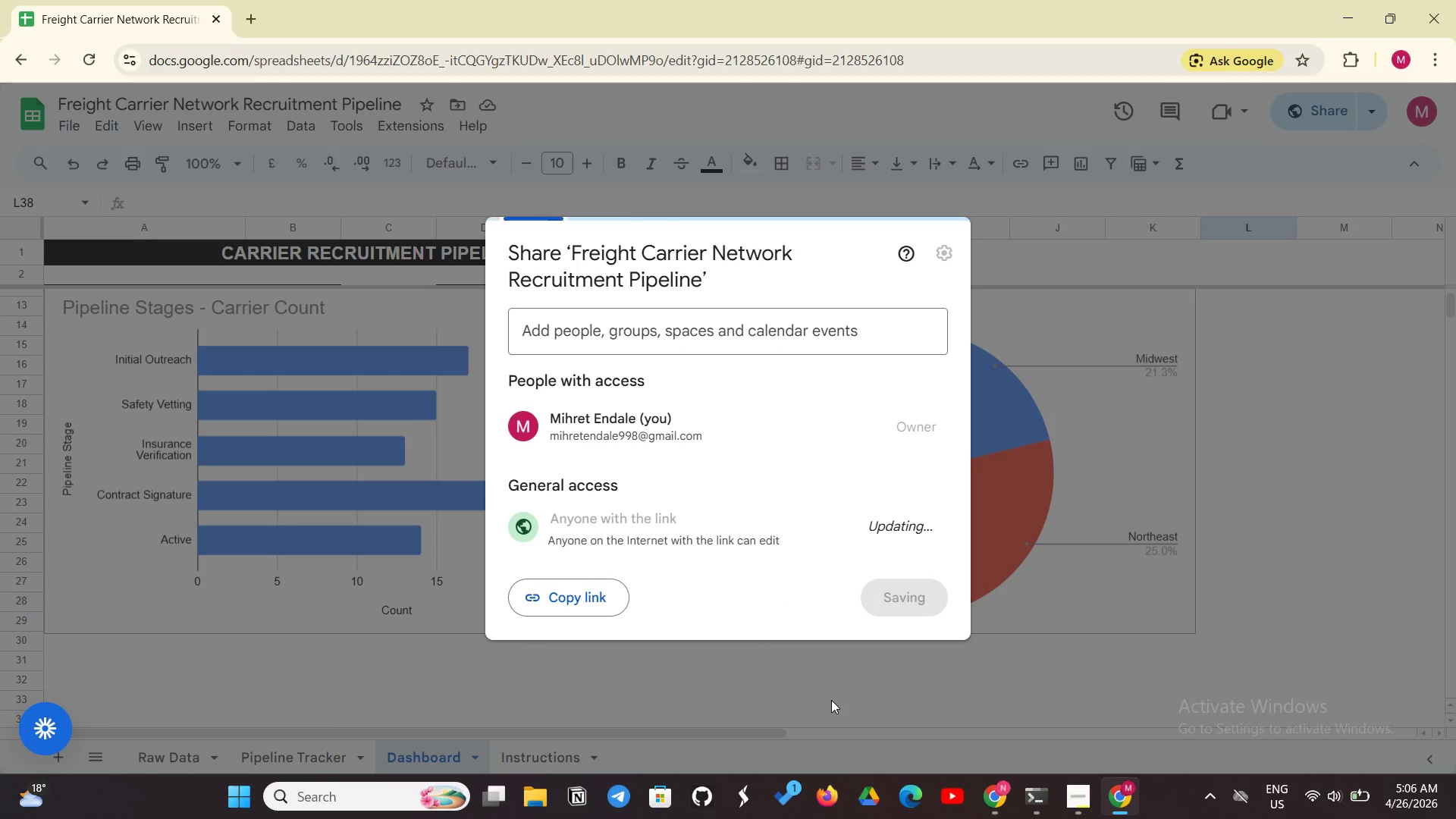 
mouse_move([791, 651])
 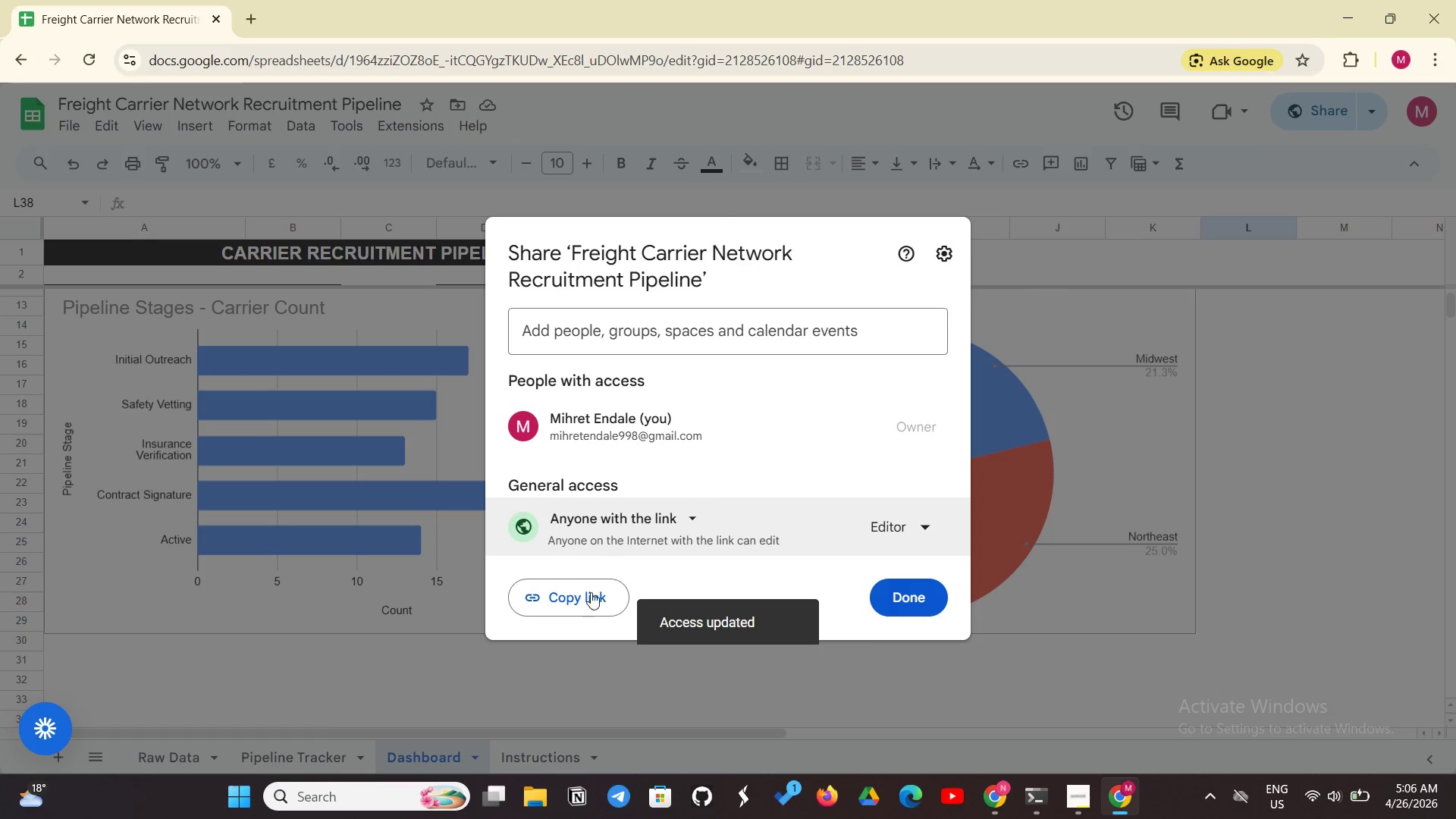 
left_click([585, 600])
 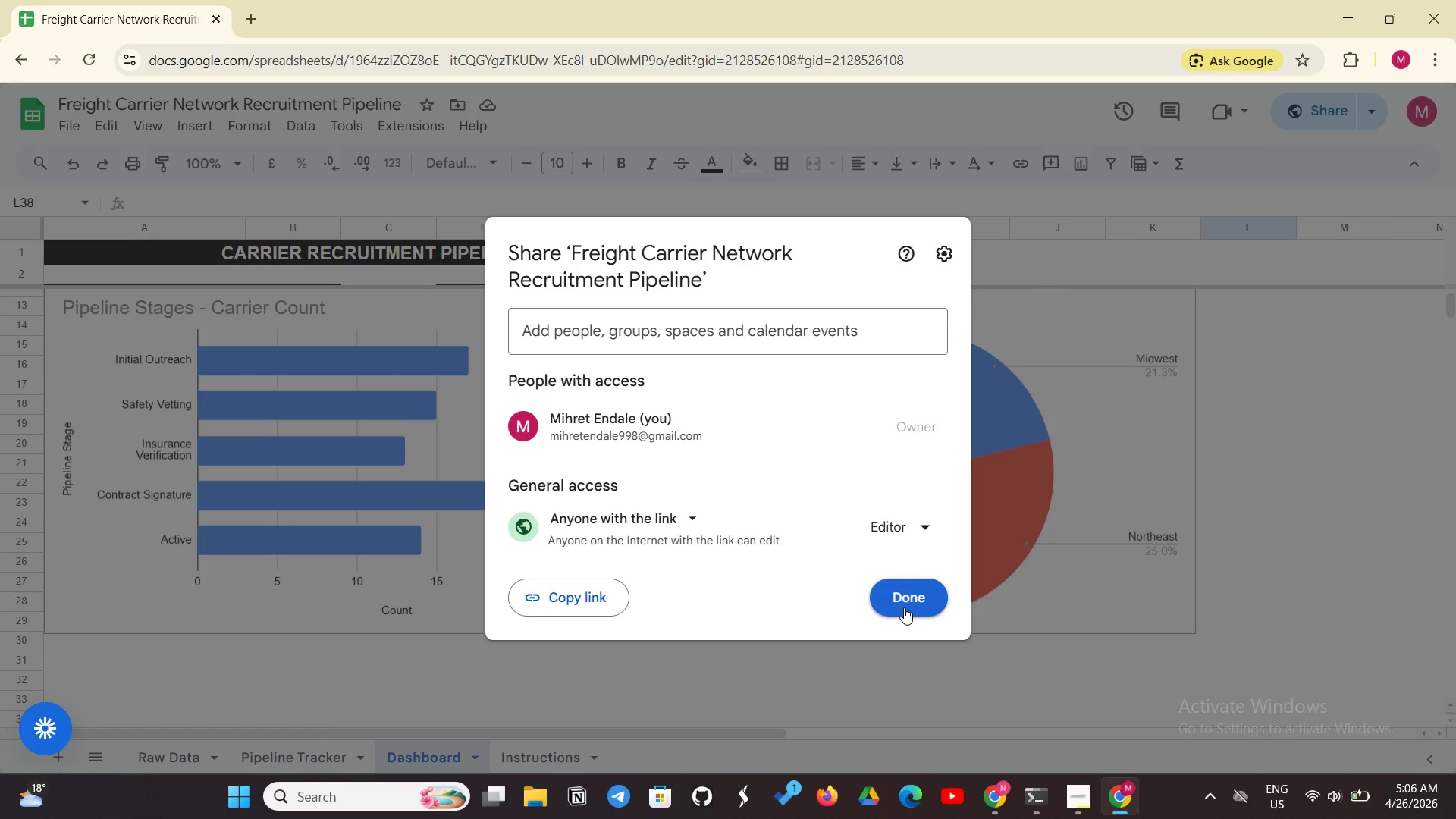 
left_click([912, 600])
 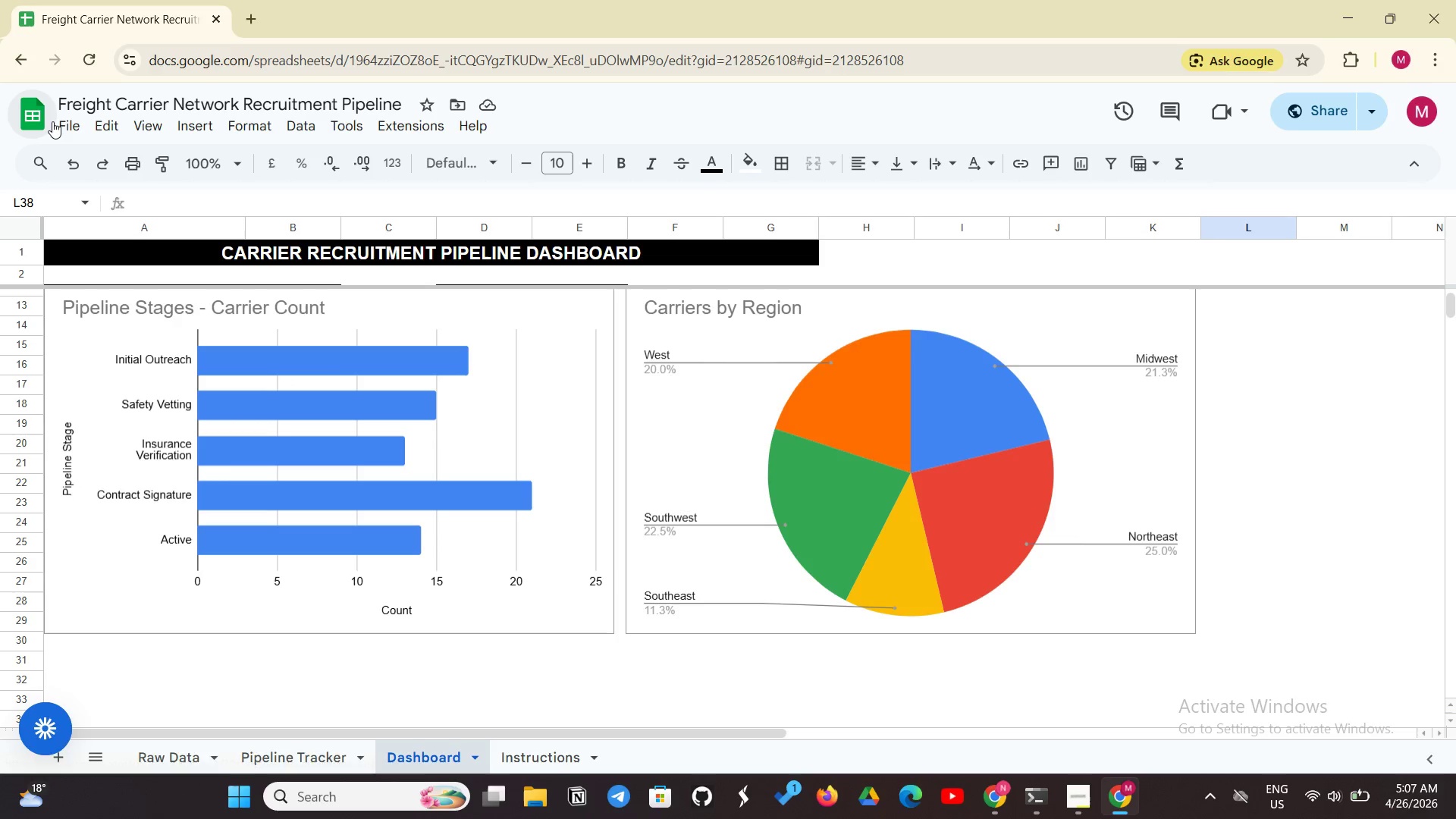 
left_click([72, 118])
 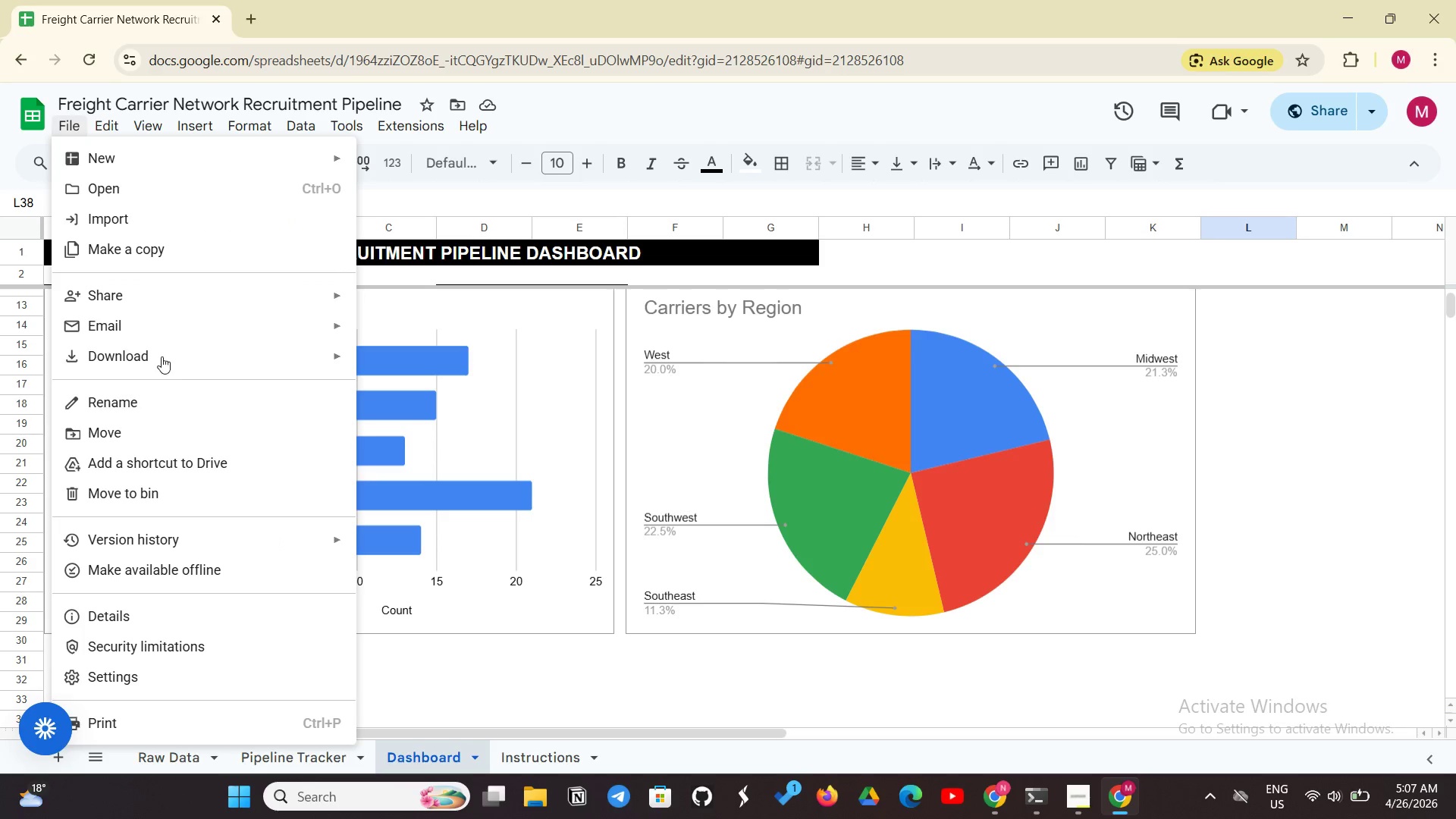 
left_click([162, 351])
 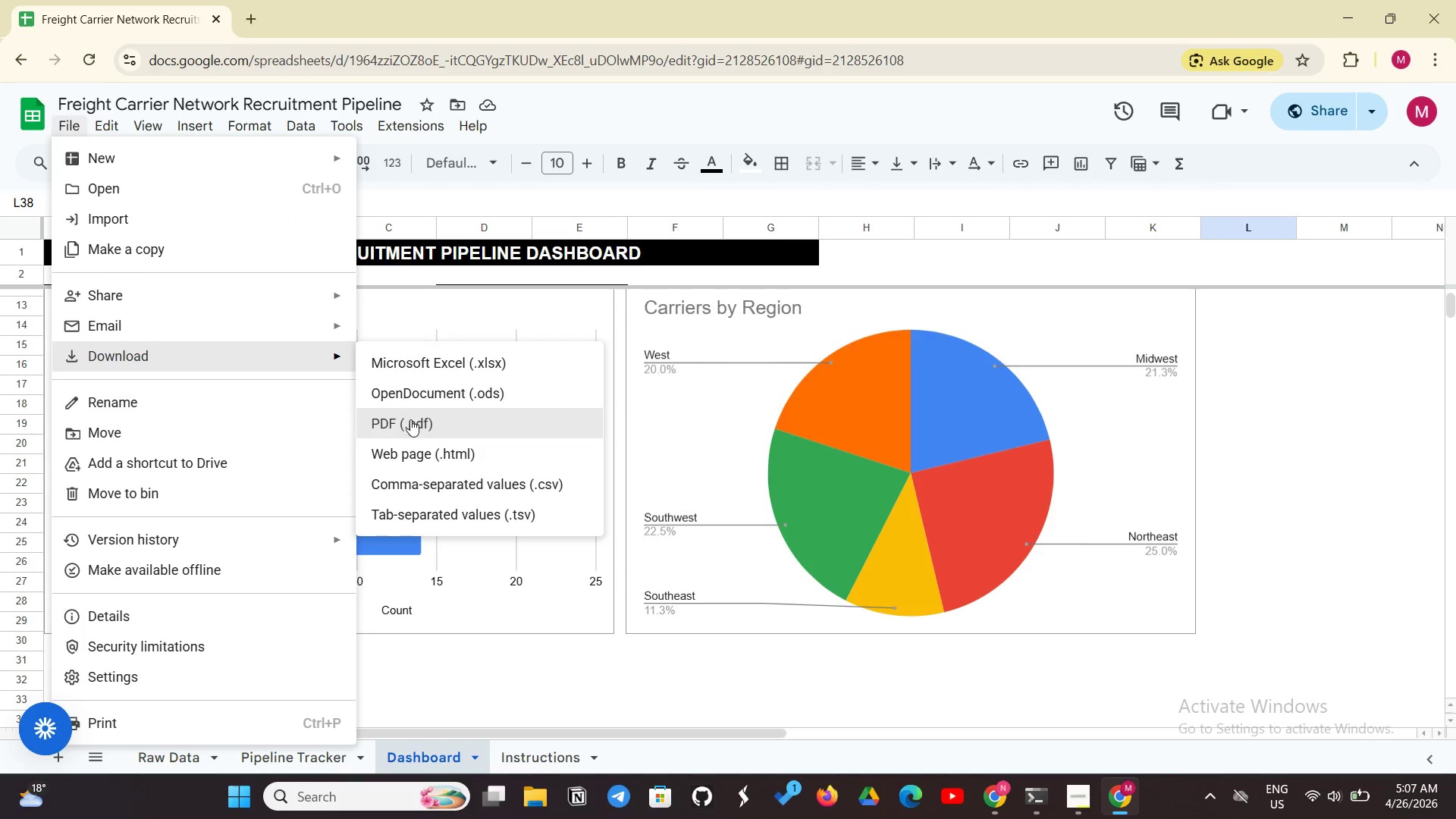 
left_click([410, 420])
 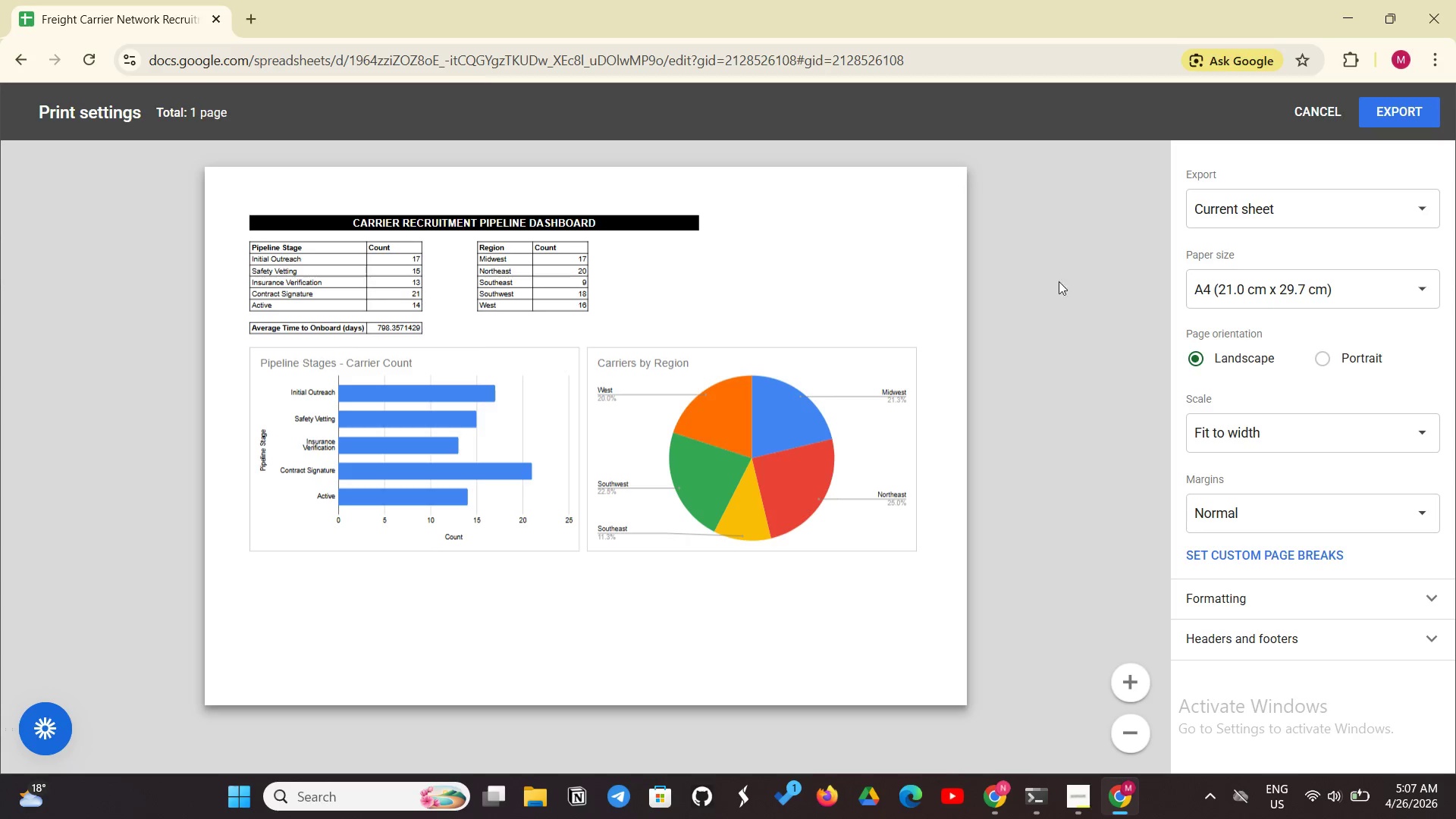 
left_click([1298, 201])
 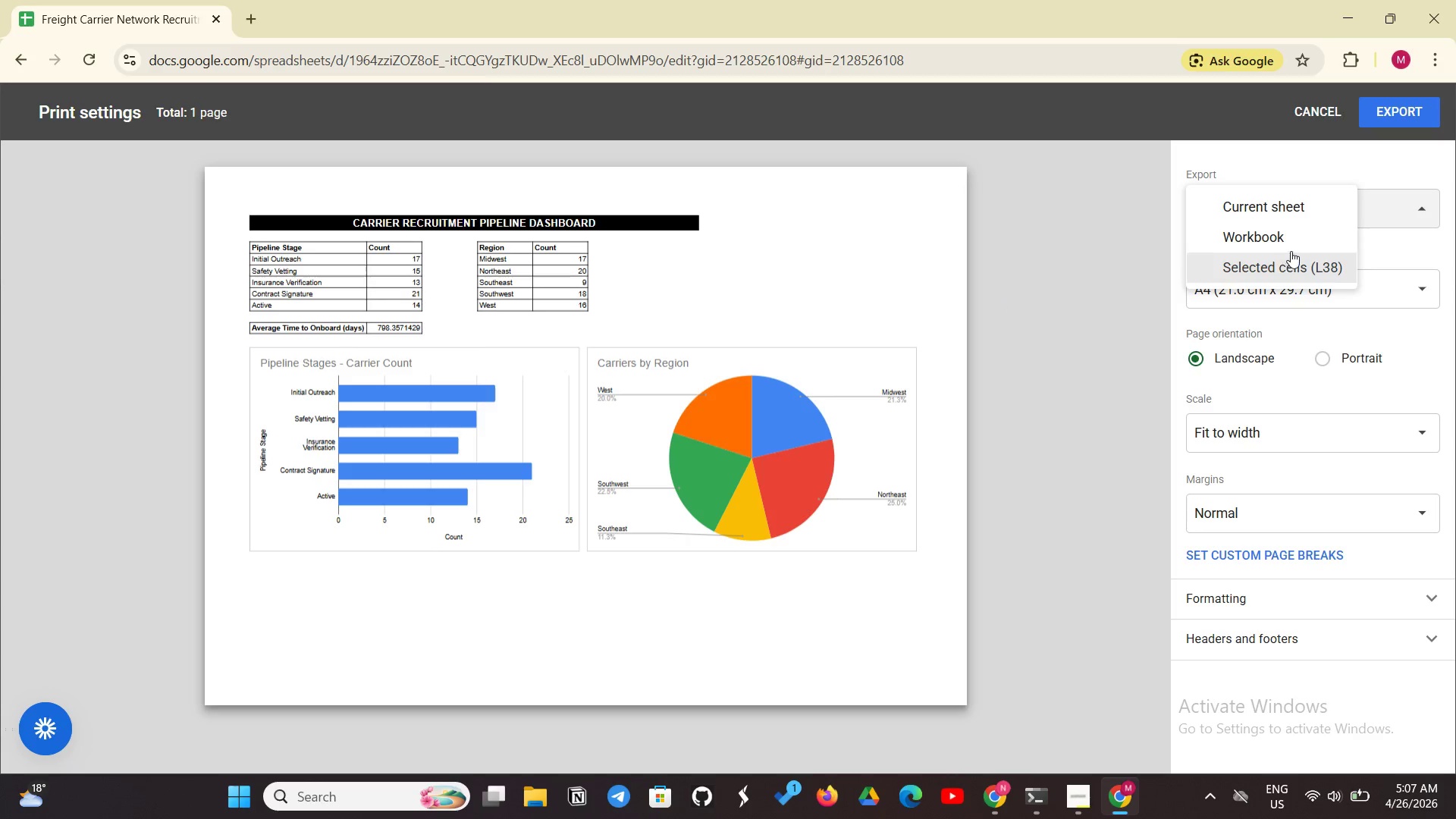 
left_click([1298, 248])
 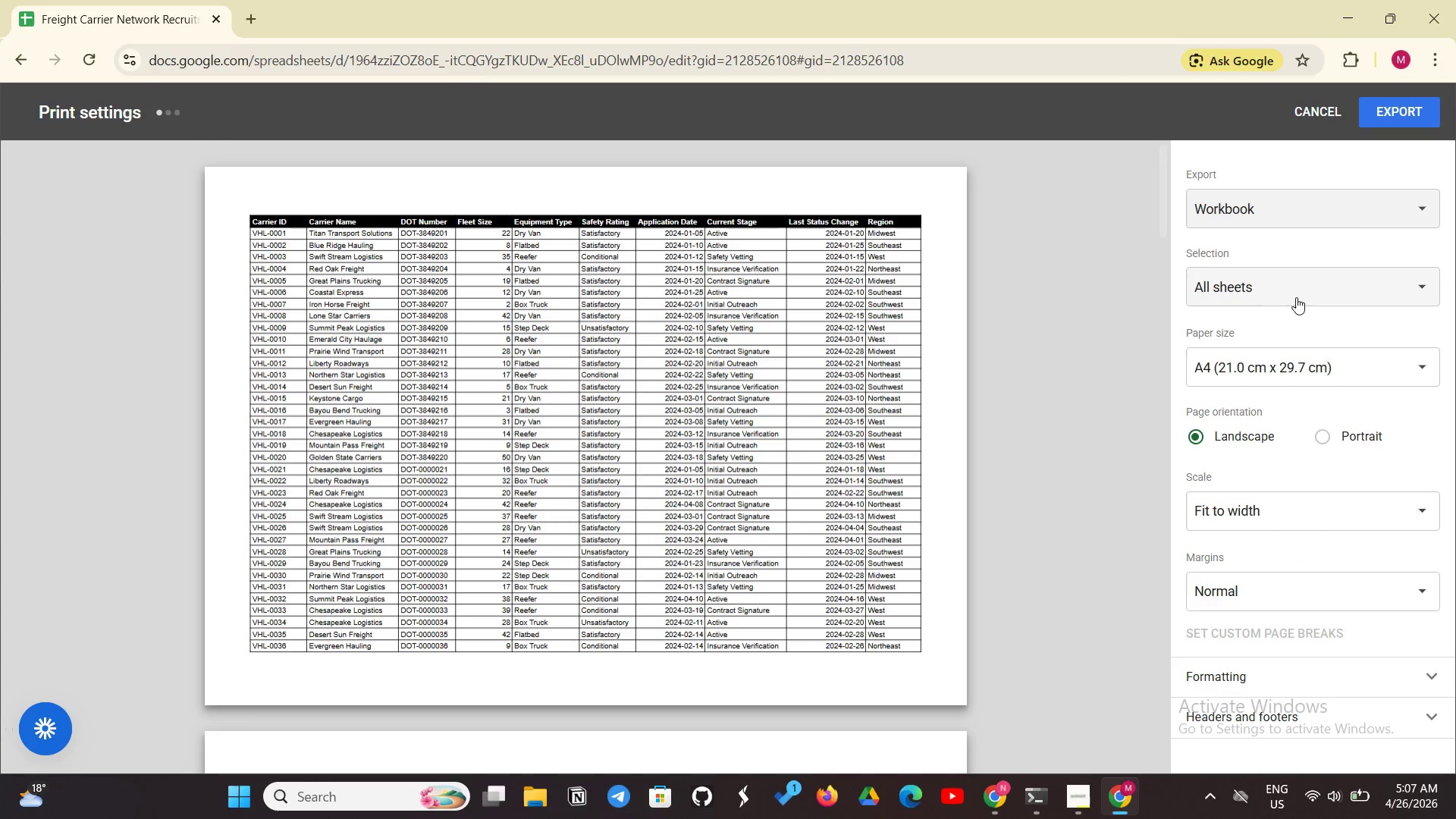 
left_click([1295, 297])
 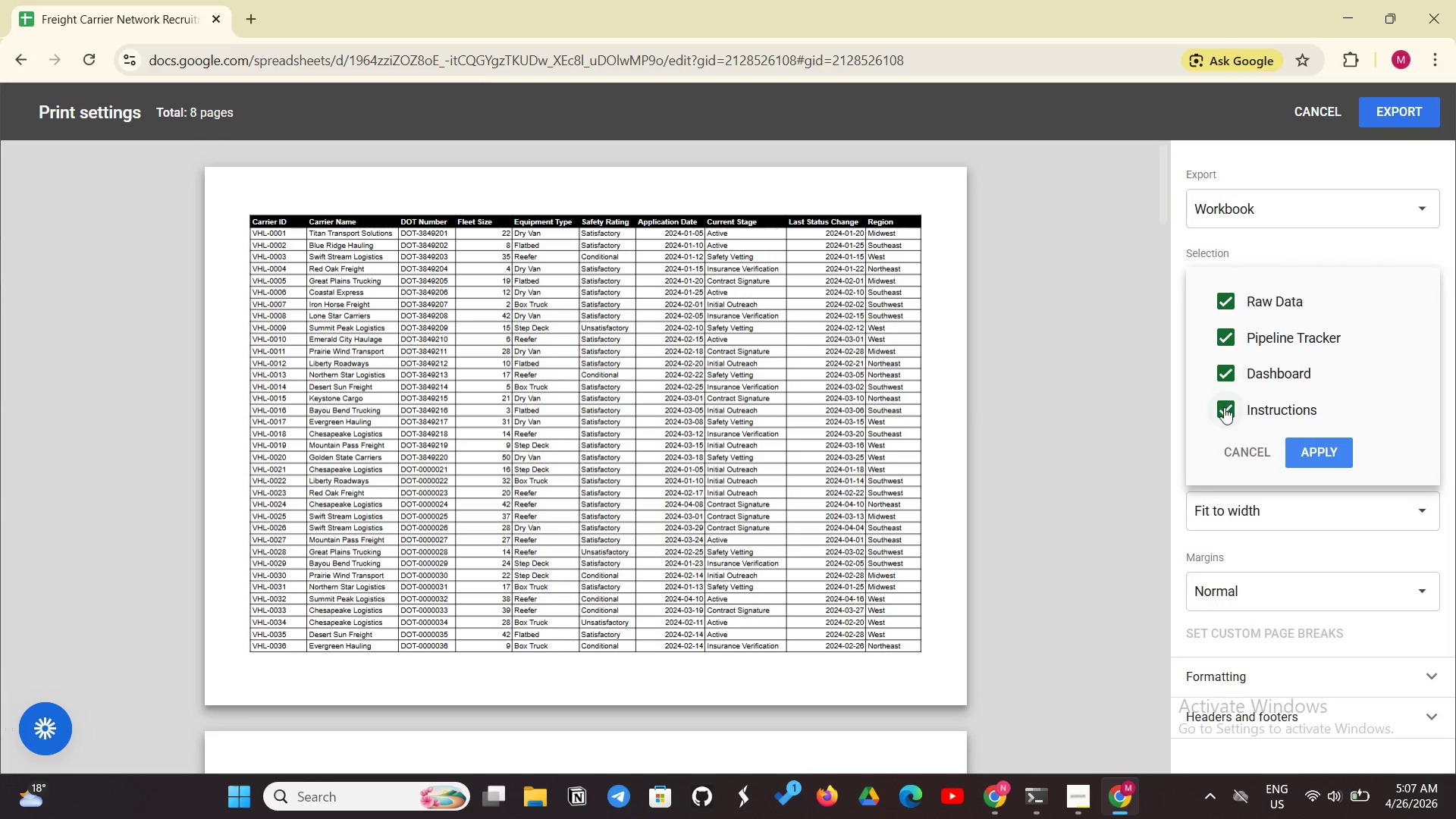 
left_click([1228, 419])
 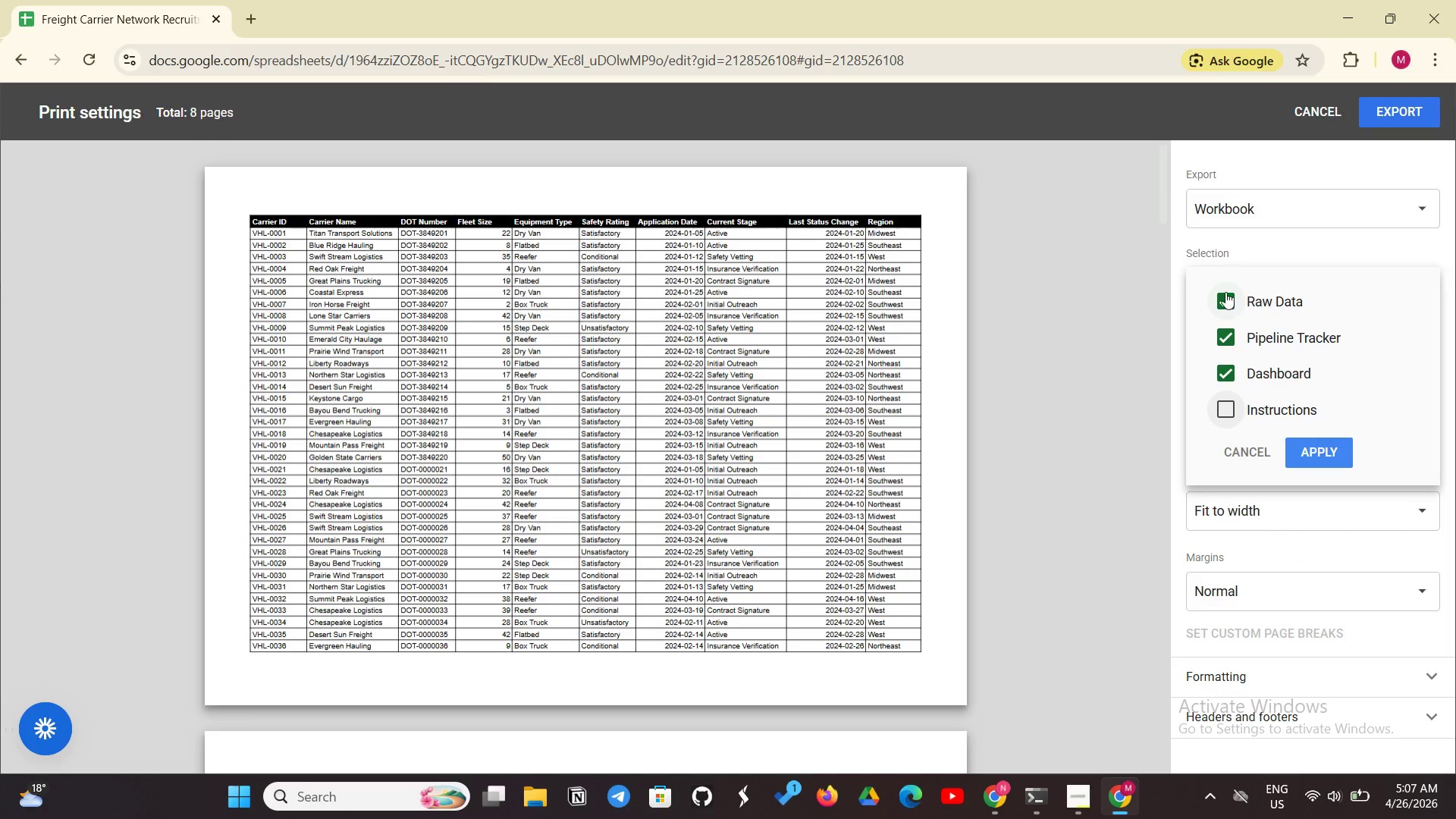 
left_click([1225, 290])
 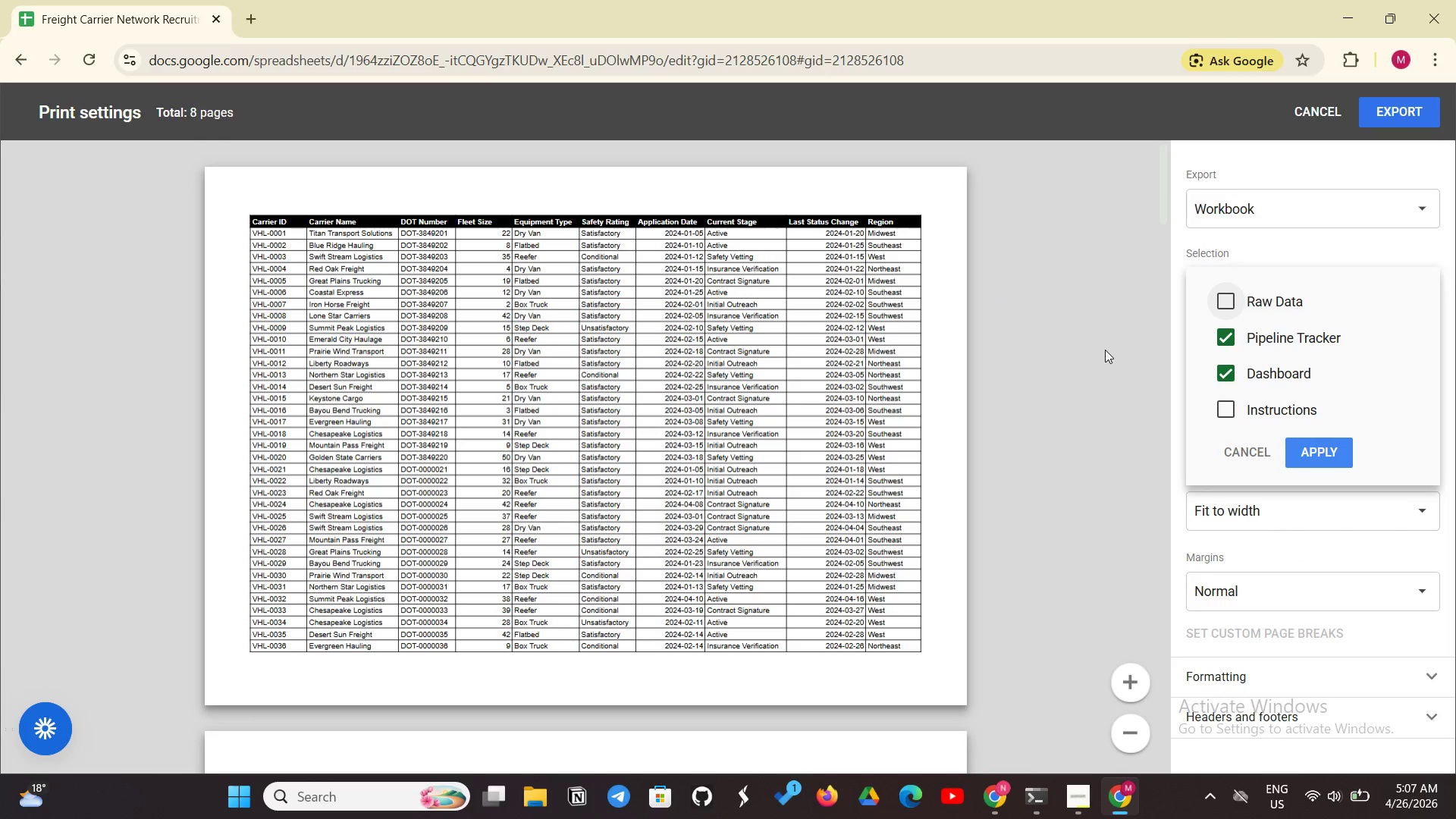 
left_click([1105, 350])
 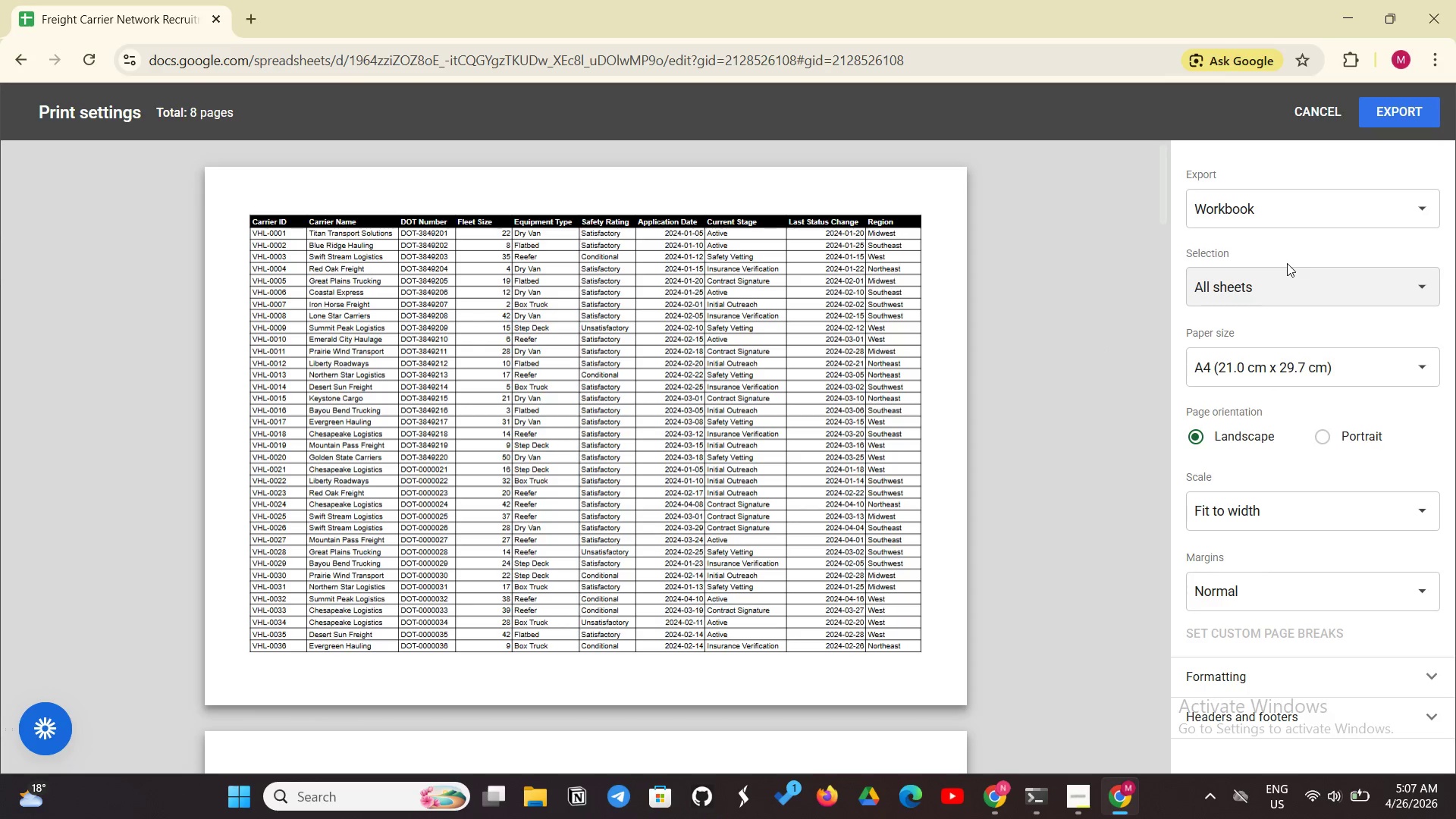 
left_click([1274, 286])
 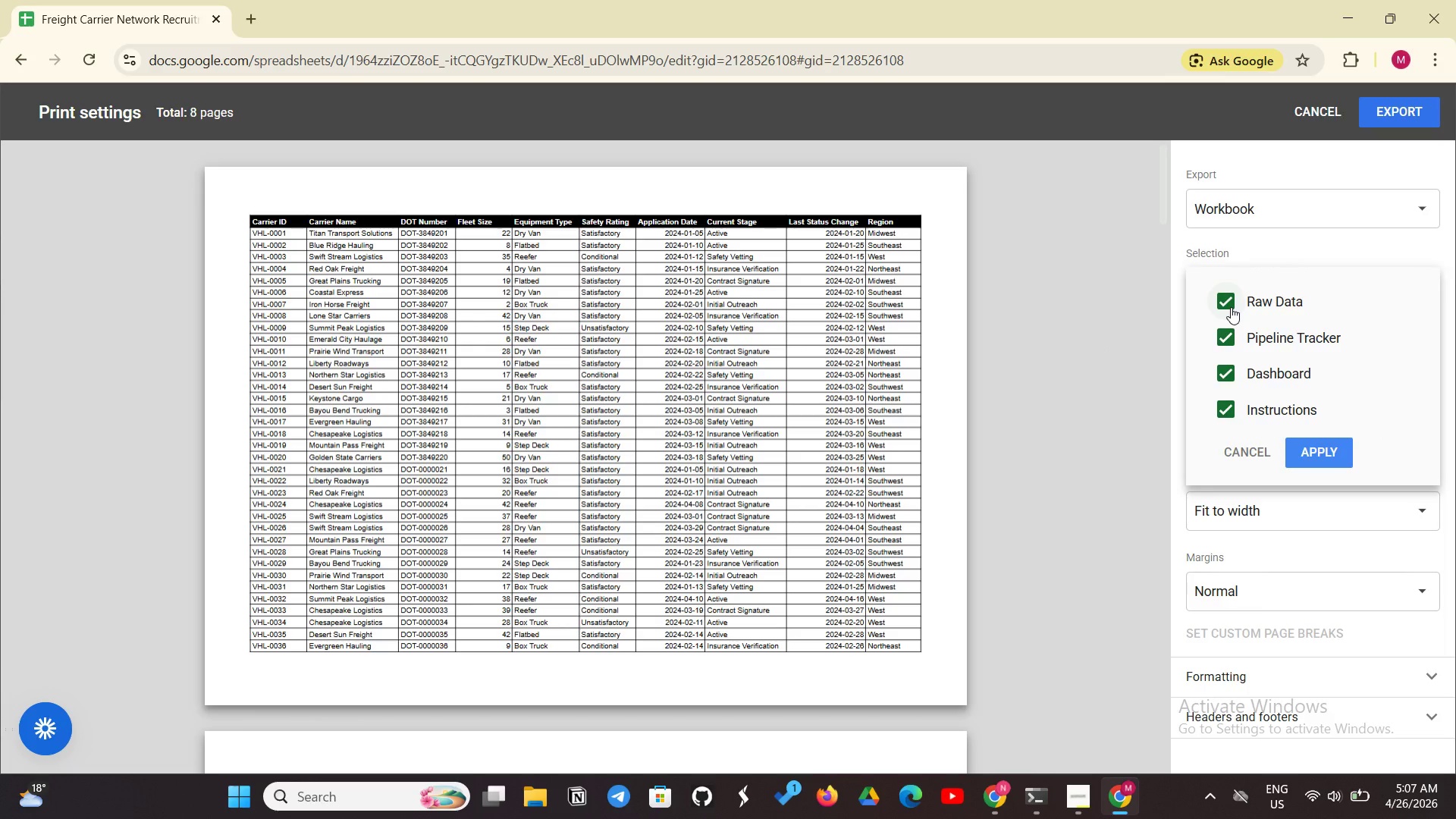 
left_click([1231, 307])
 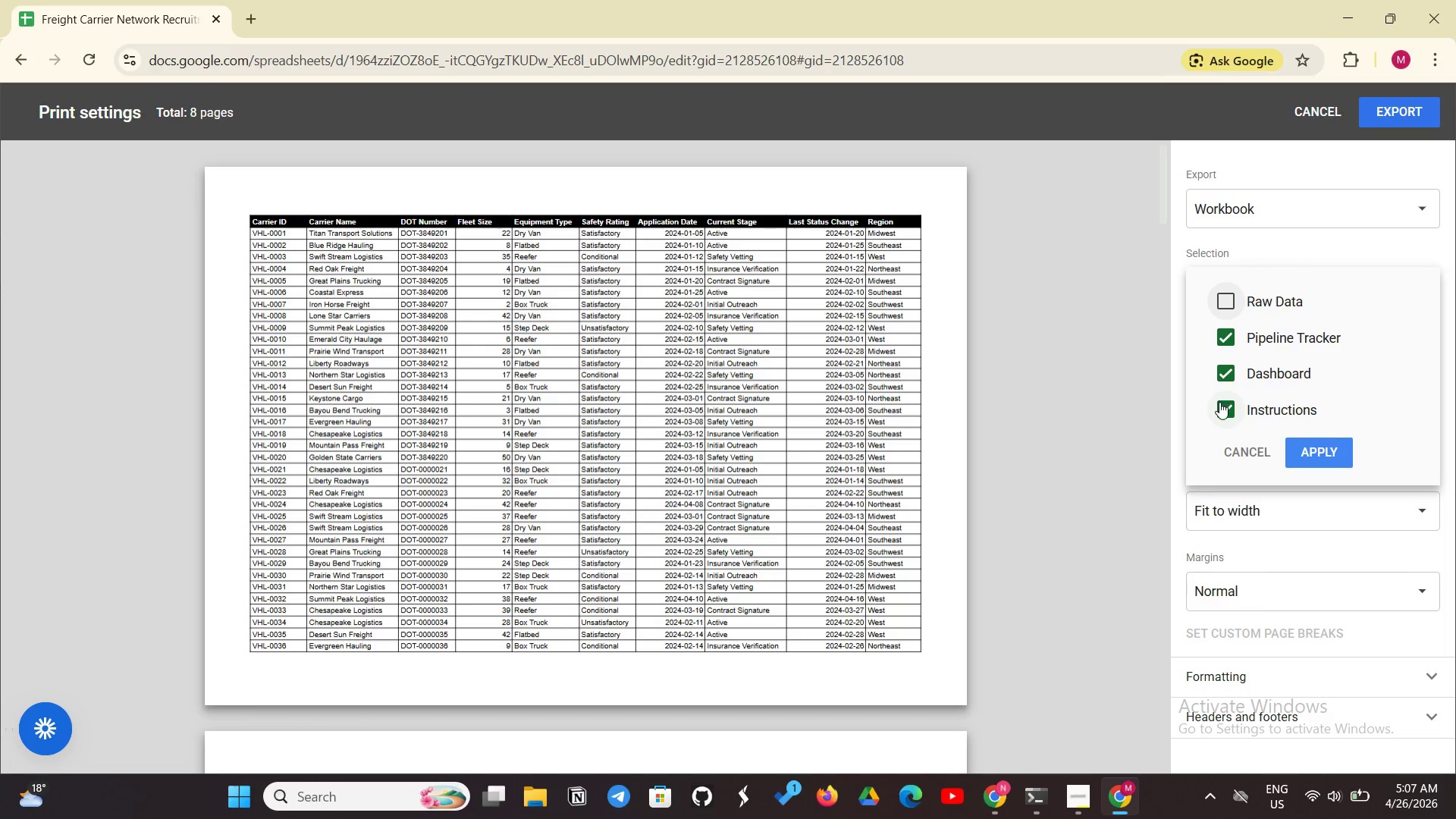 
left_click([1219, 402])
 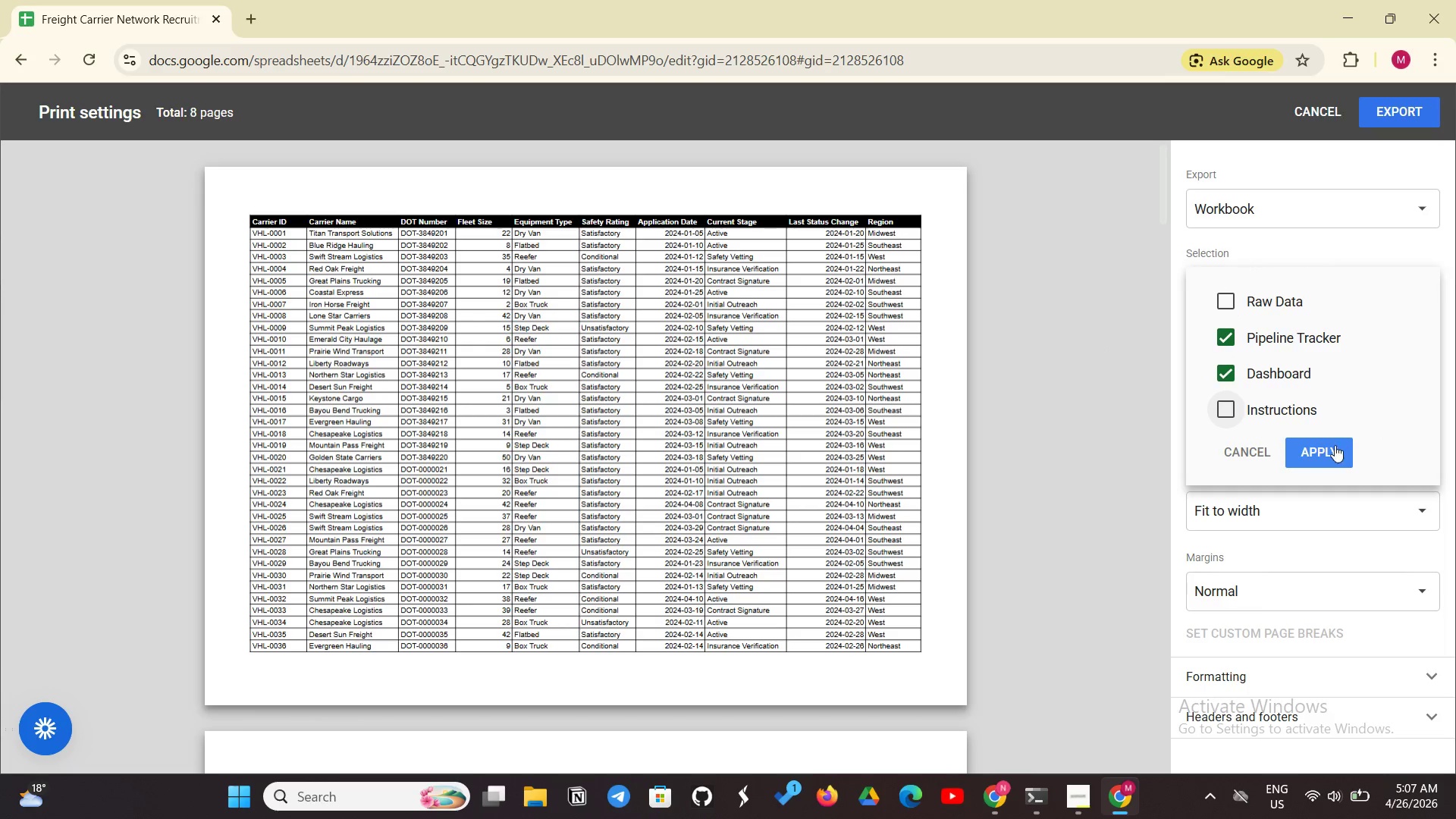 
left_click([1335, 445])
 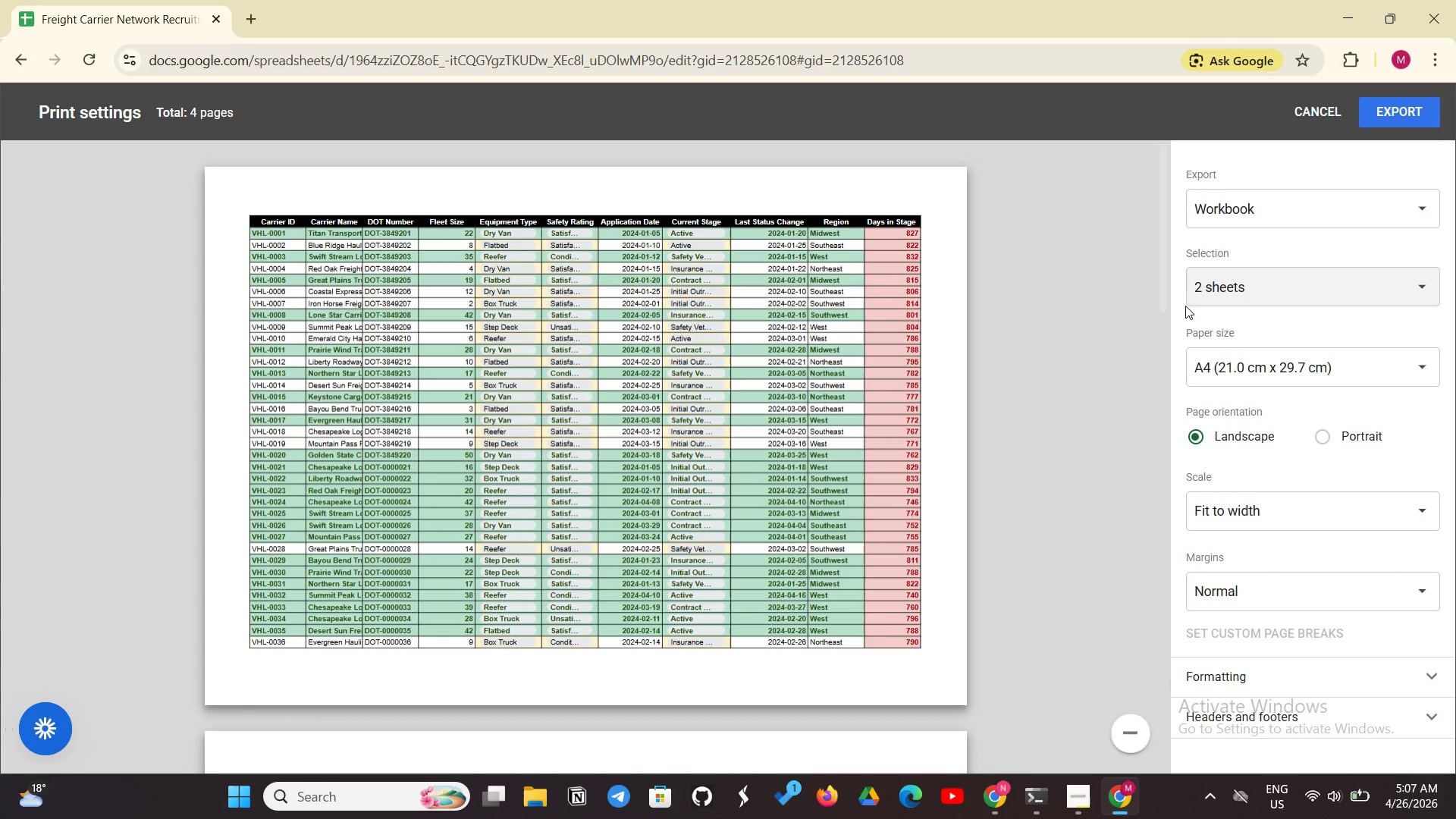 
left_click([1213, 294])
 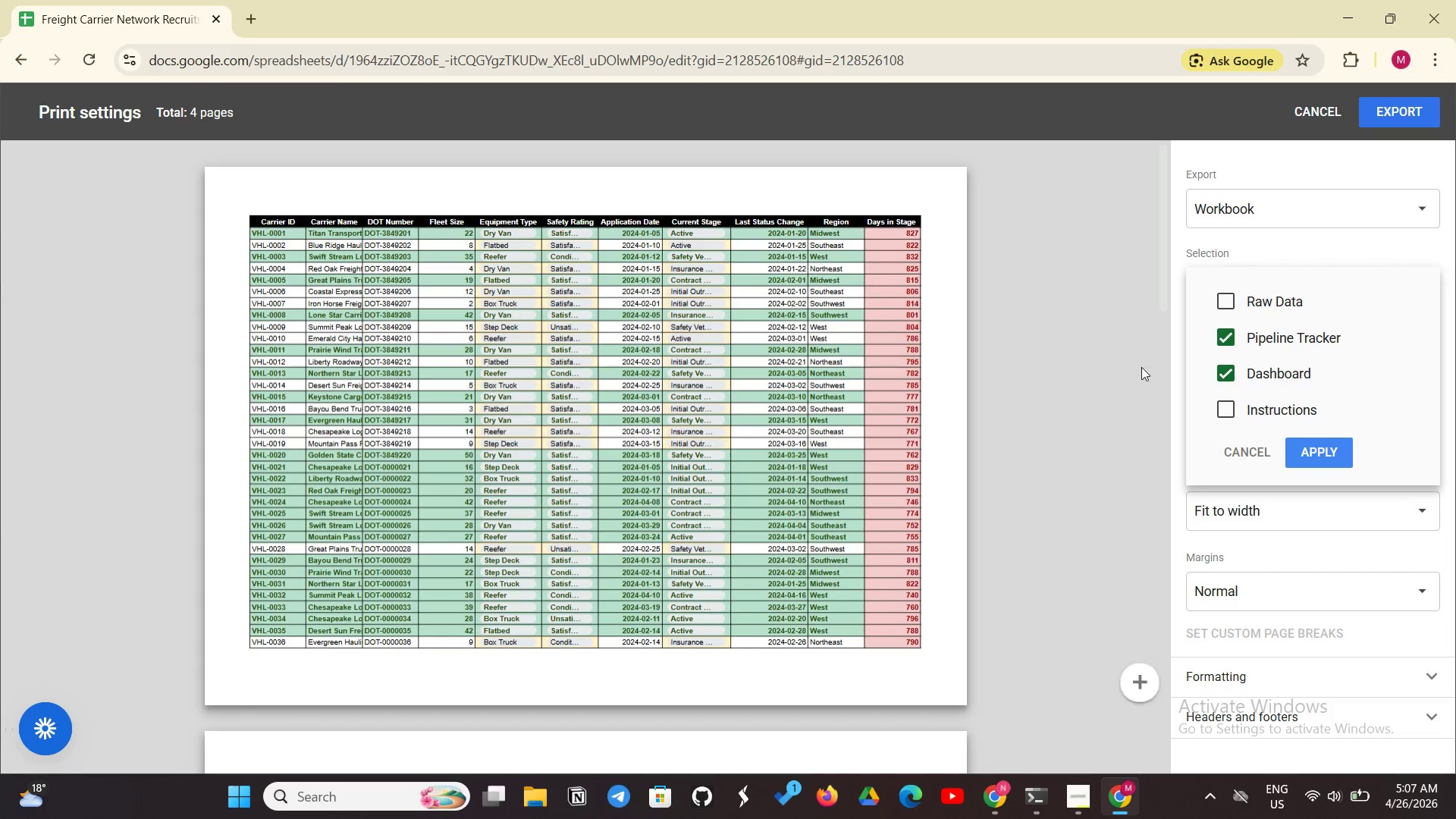 
left_click([1130, 380])
 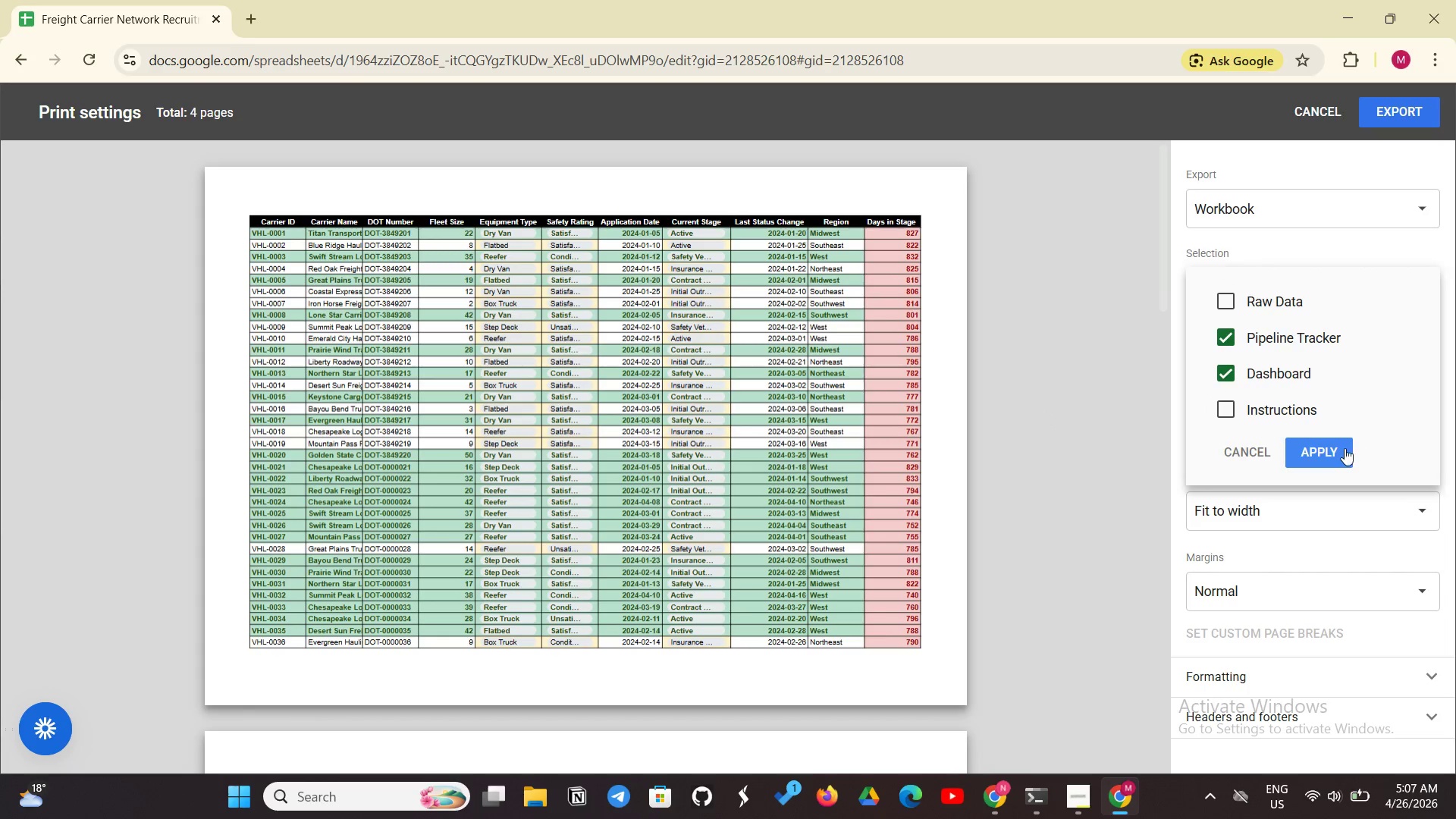 
left_click([1341, 448])
 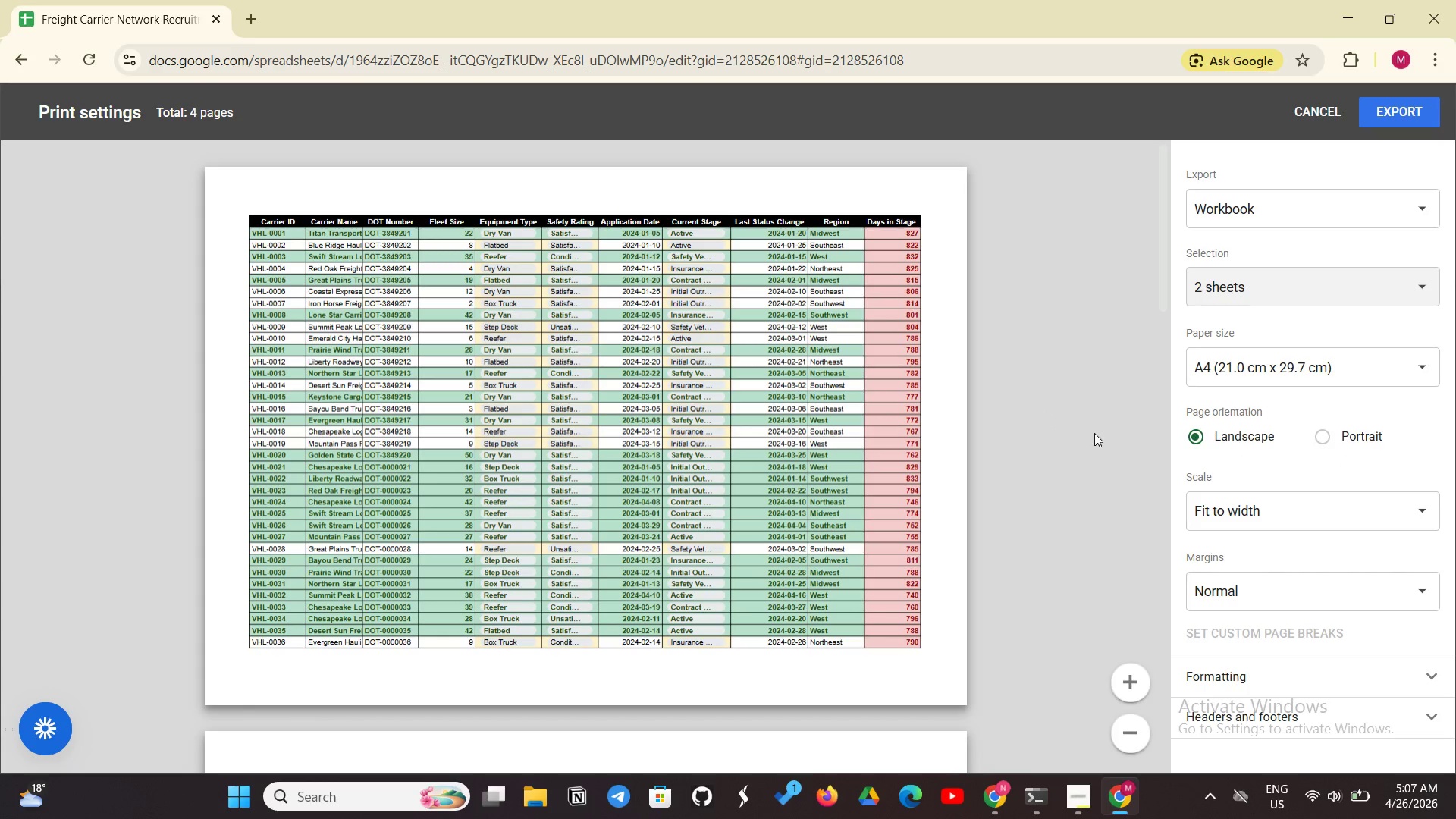 
right_click([1087, 437])
 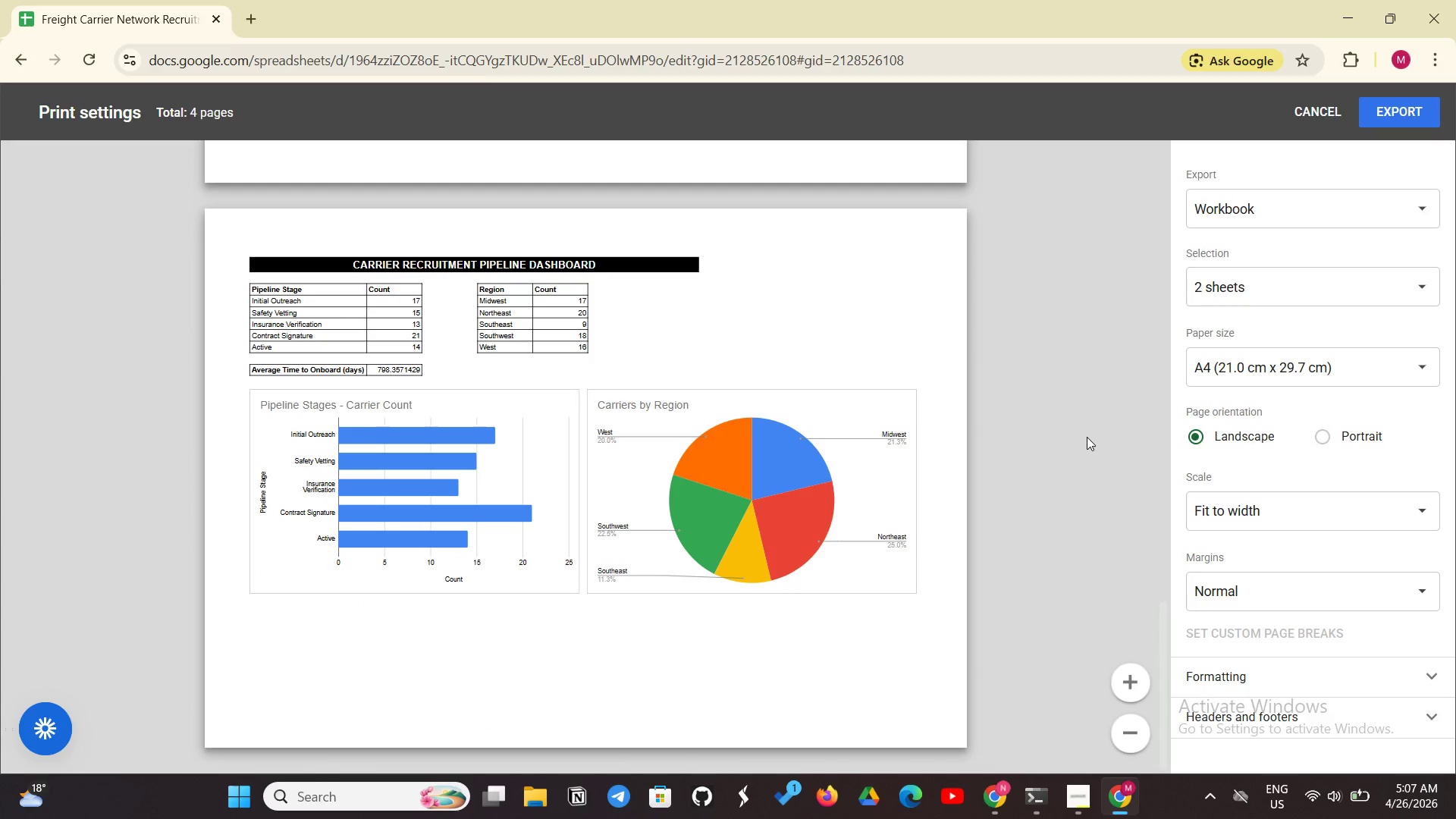 
scroll: coordinate [1087, 437], scroll_direction: down, amount: 12.0
 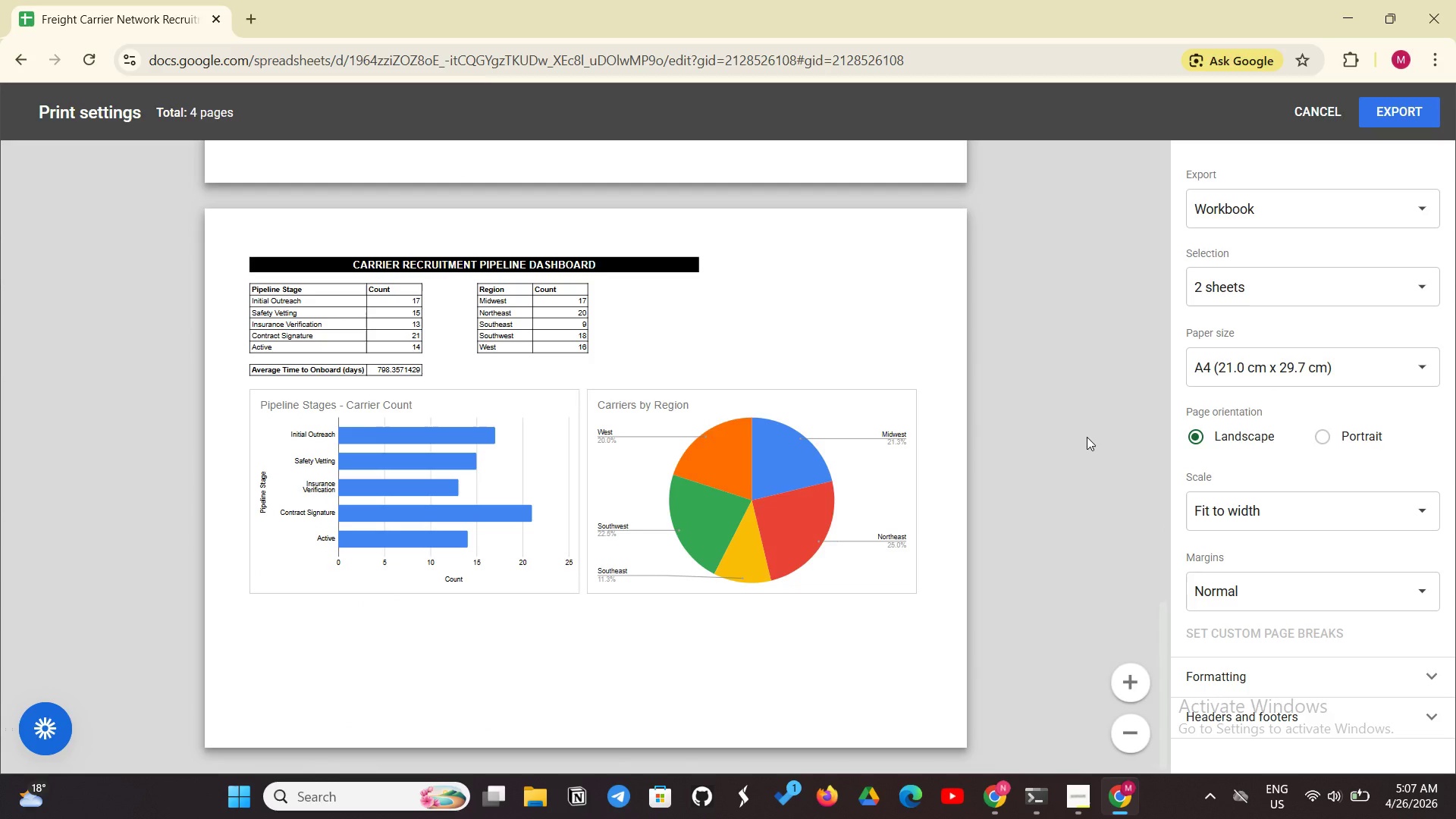 
scroll: coordinate [1087, 437], scroll_direction: up, amount: 2.0
 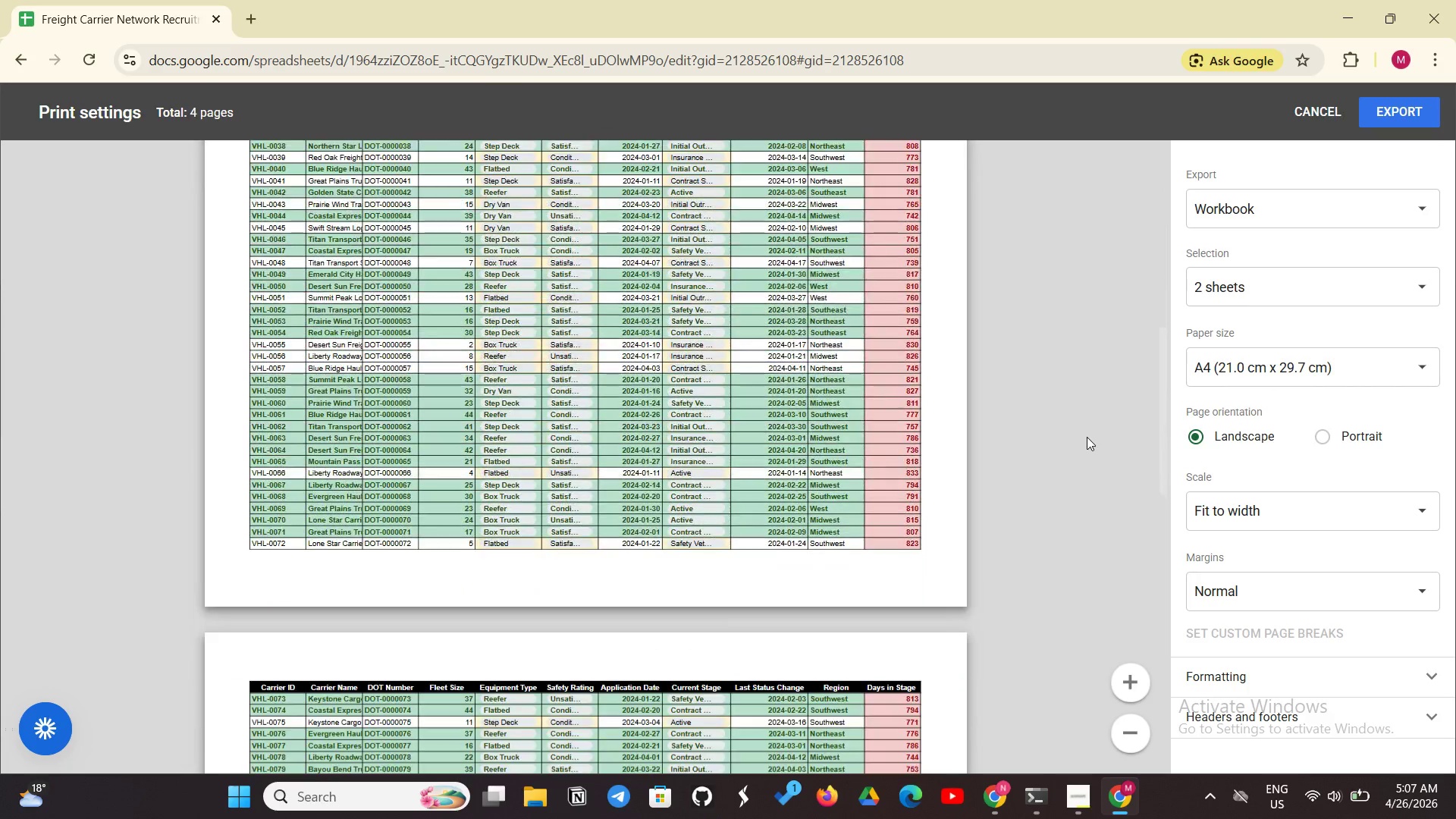 
scroll: coordinate [1087, 437], scroll_direction: down, amount: 9.0
 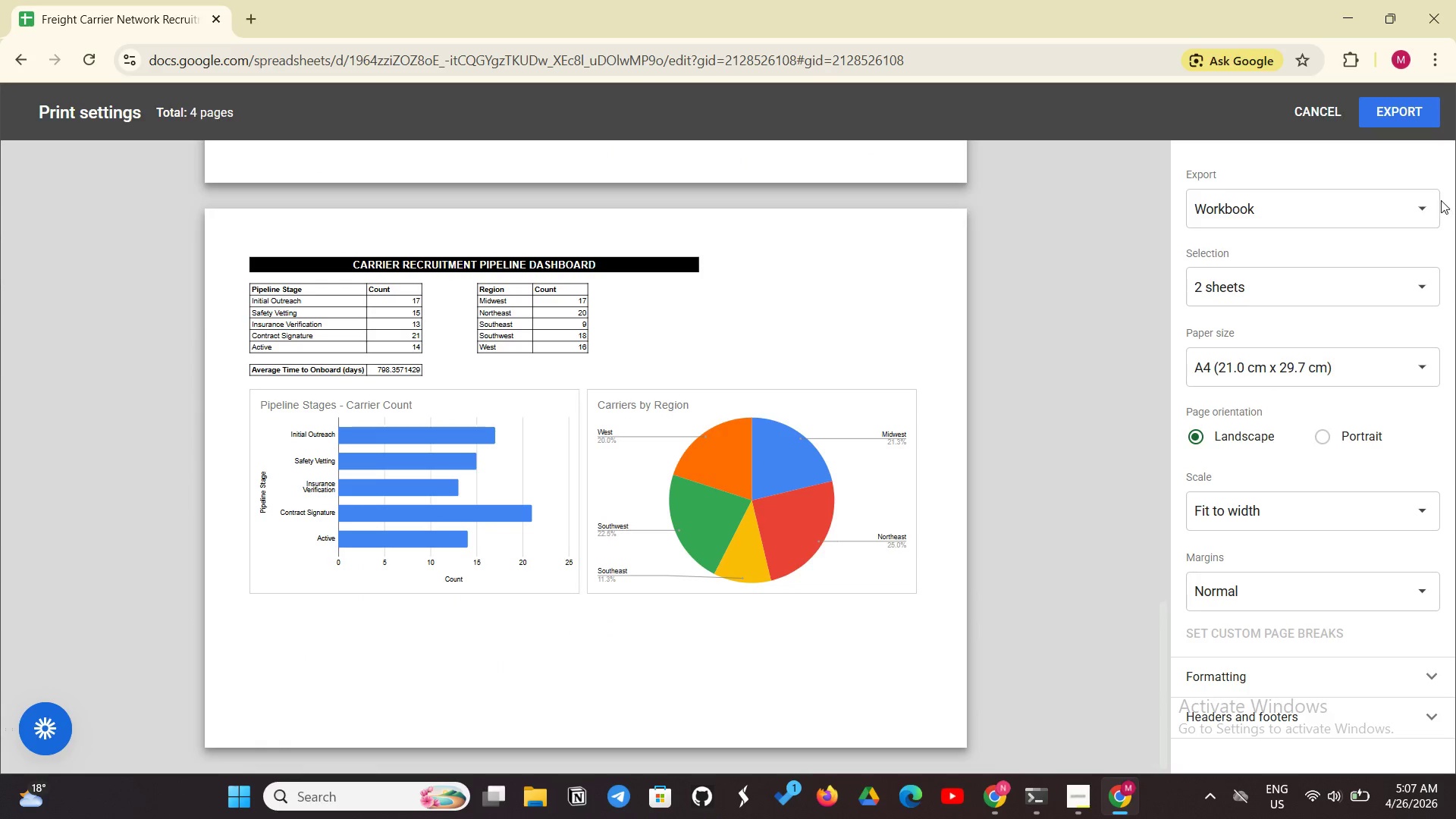 
left_click([1389, 108])
 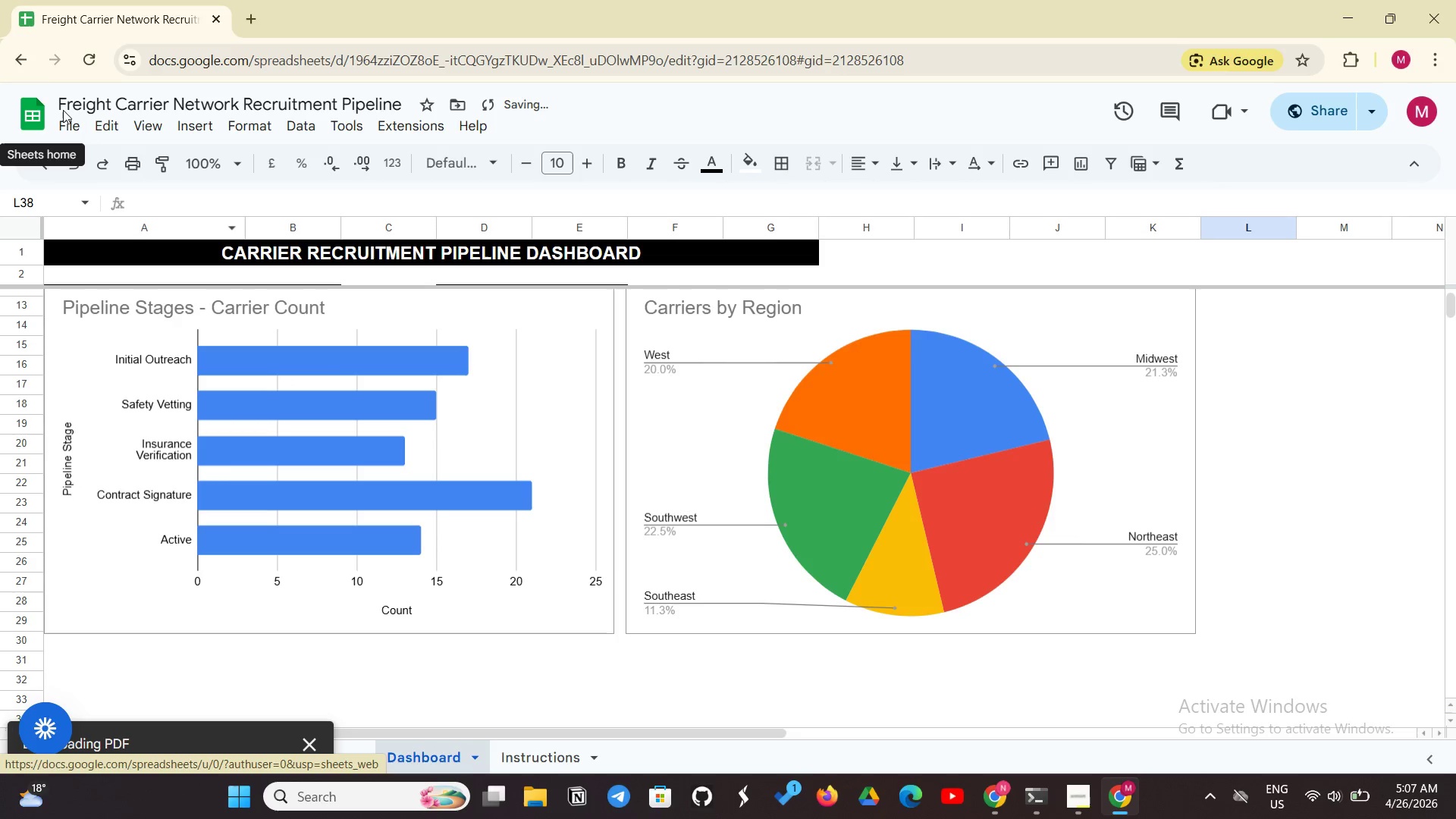 
left_click([63, 124])
 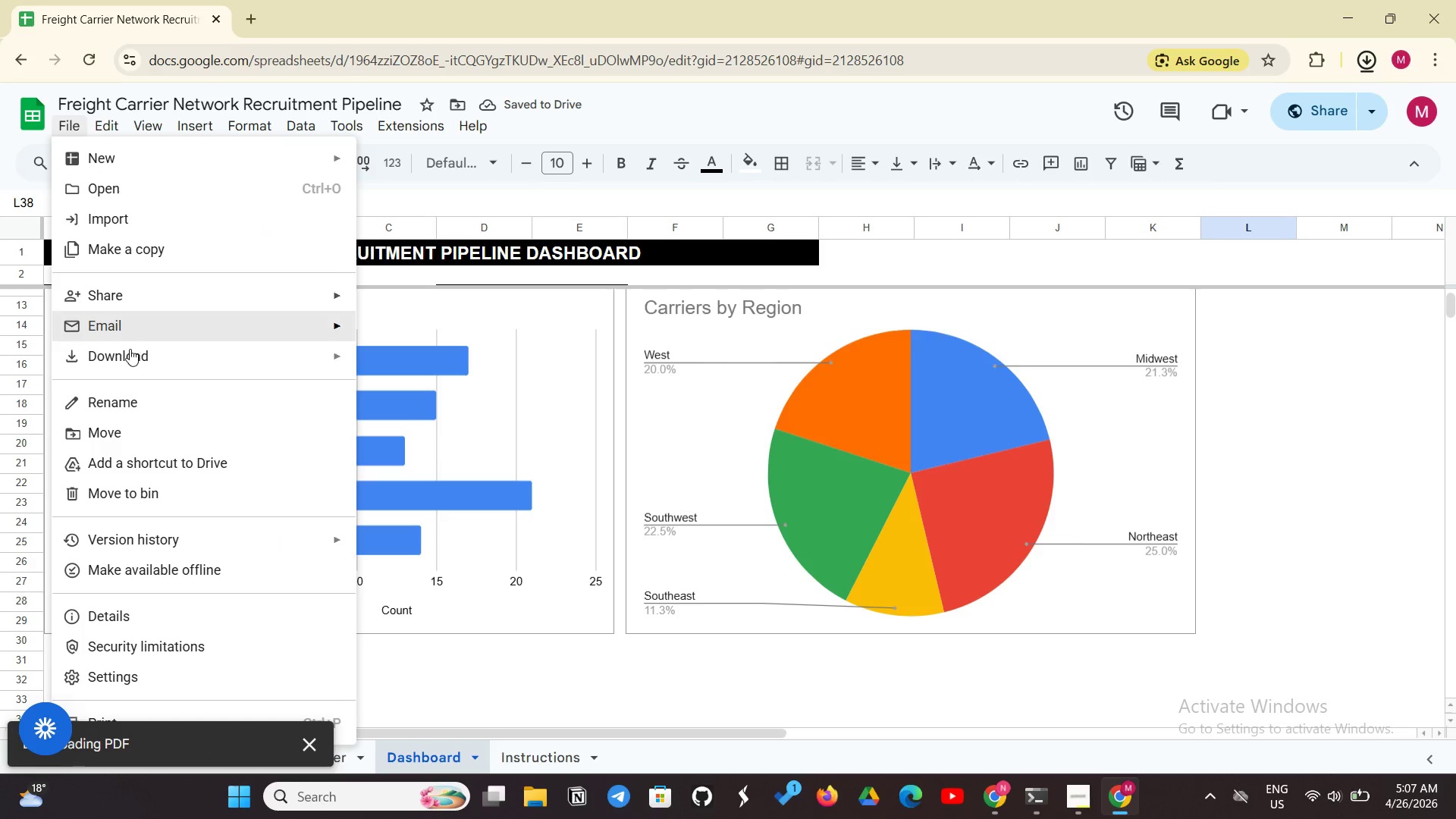 
left_click([130, 349])
 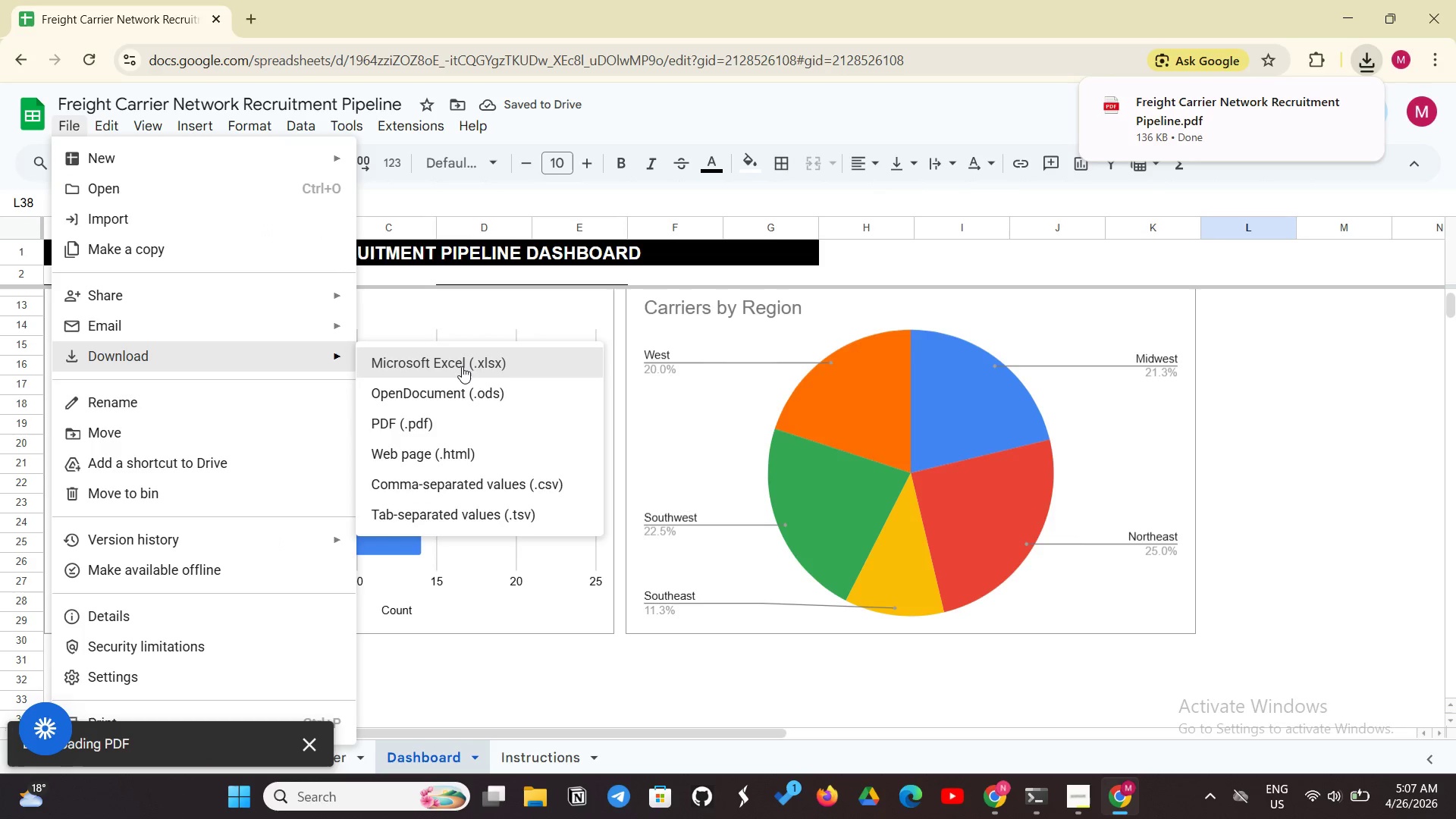 
left_click([462, 366])
 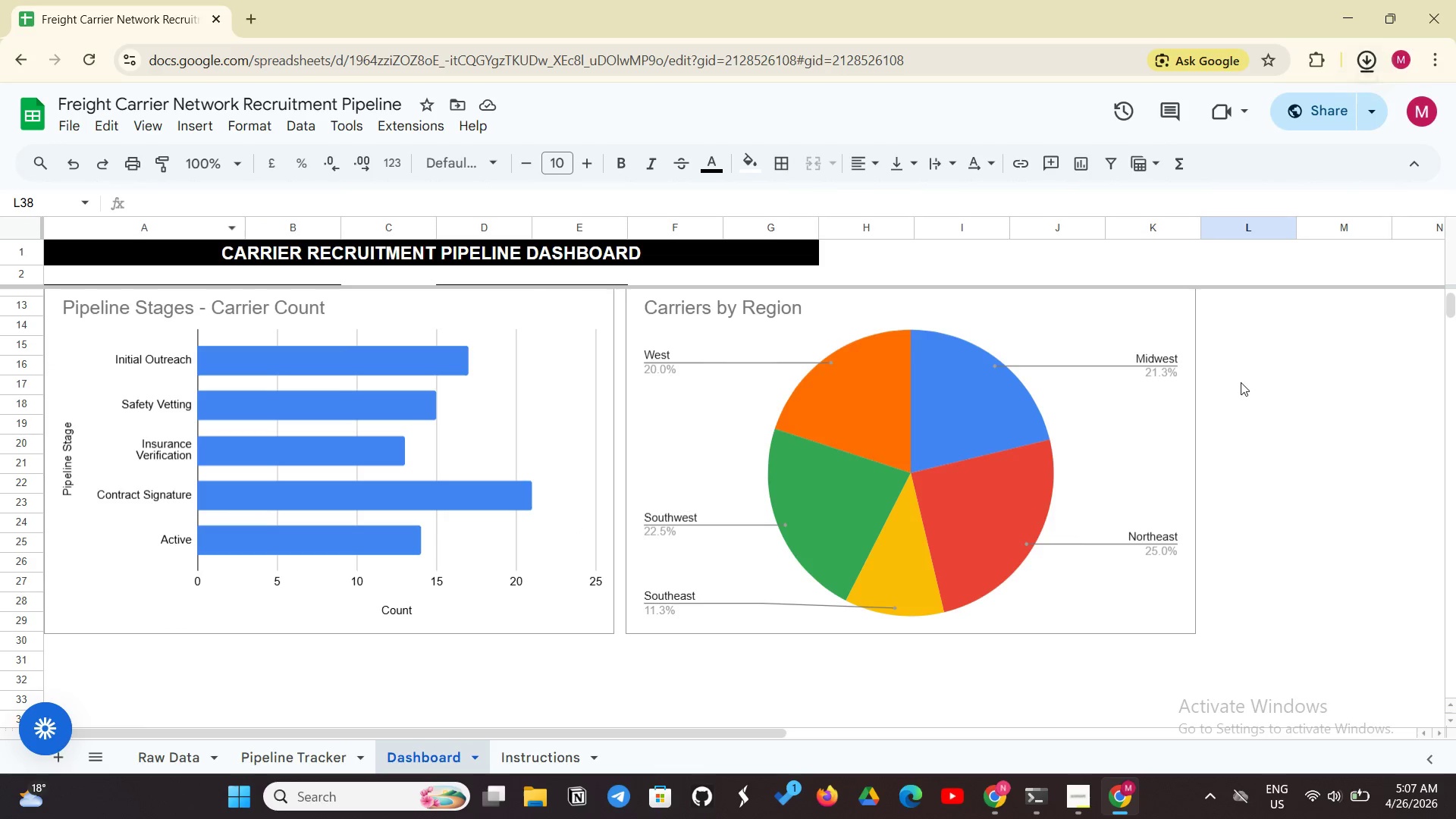 
scroll: coordinate [1253, 457], scroll_direction: down, amount: 1.0
 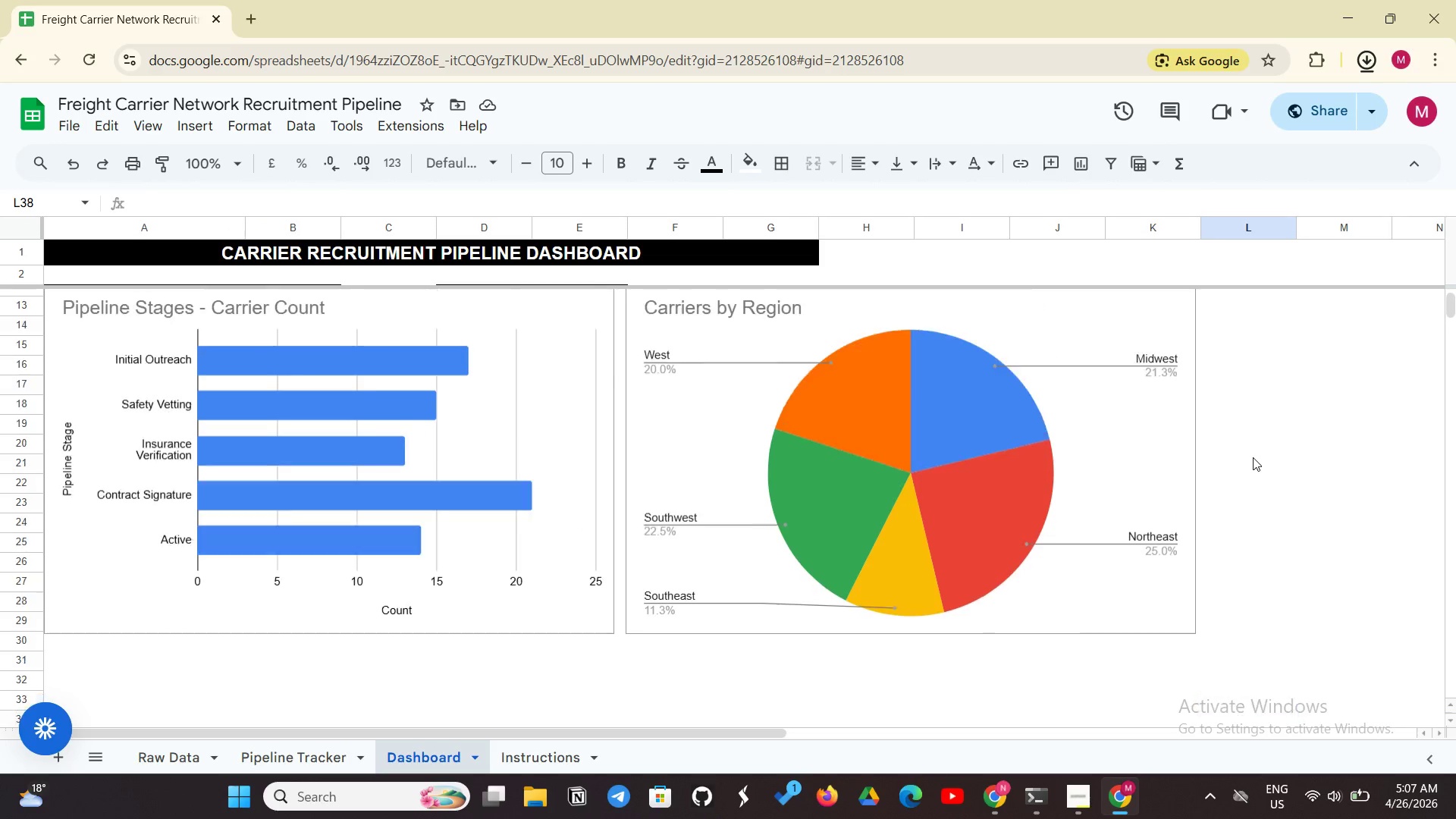 
scroll: coordinate [1253, 457], scroll_direction: up, amount: 3.0
 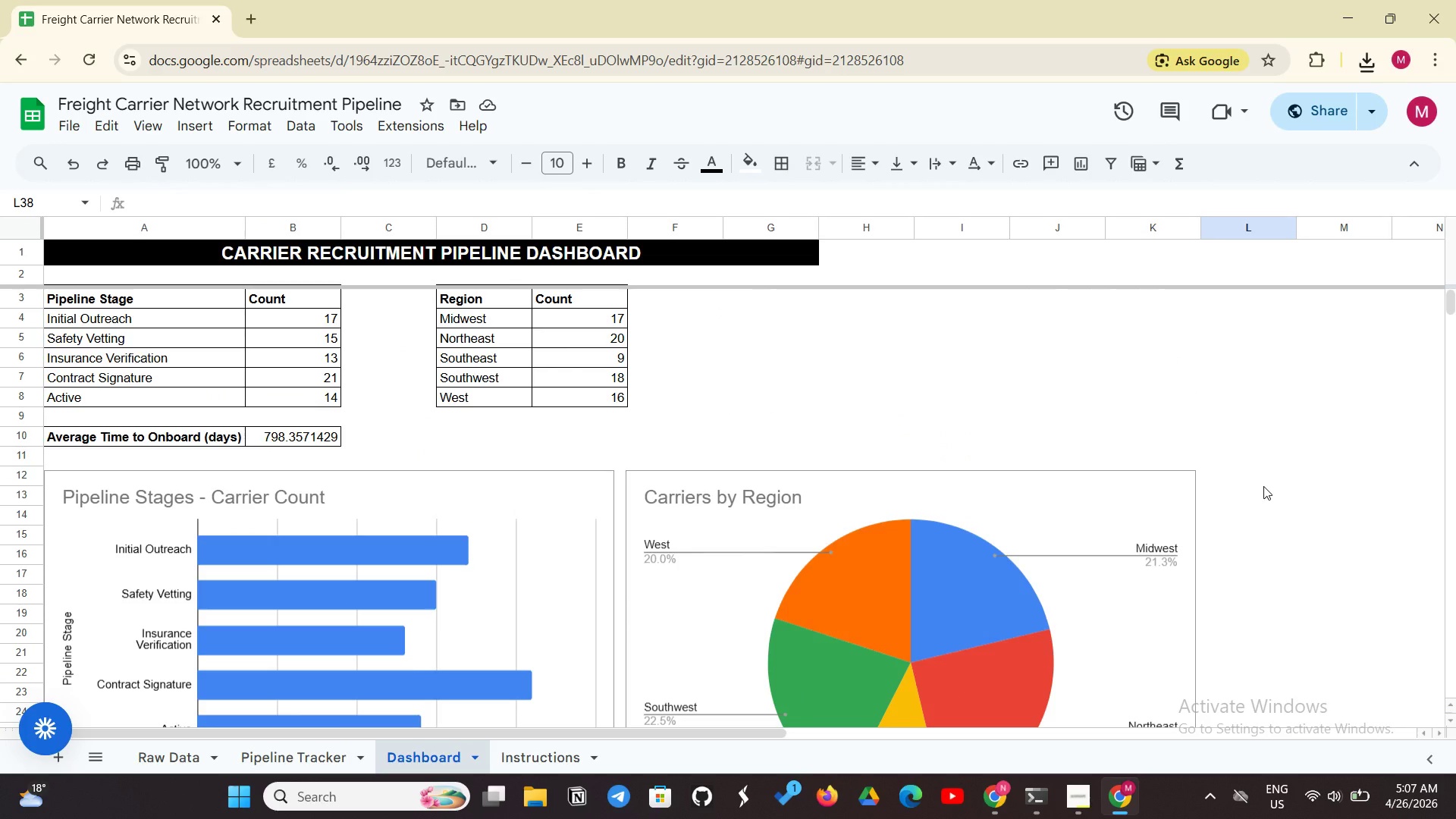 
wait(7.34)
 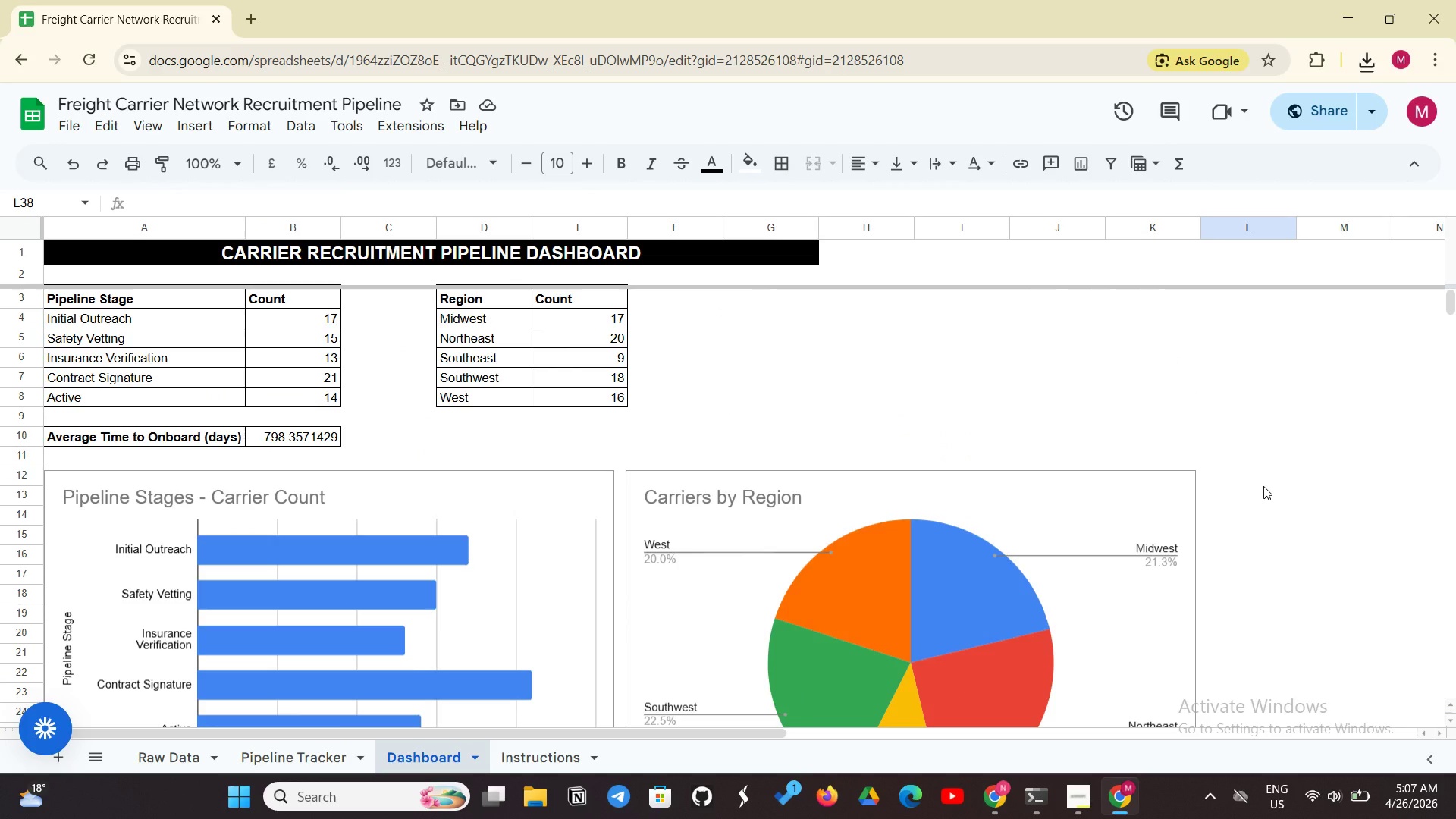 
left_click([152, 121])
 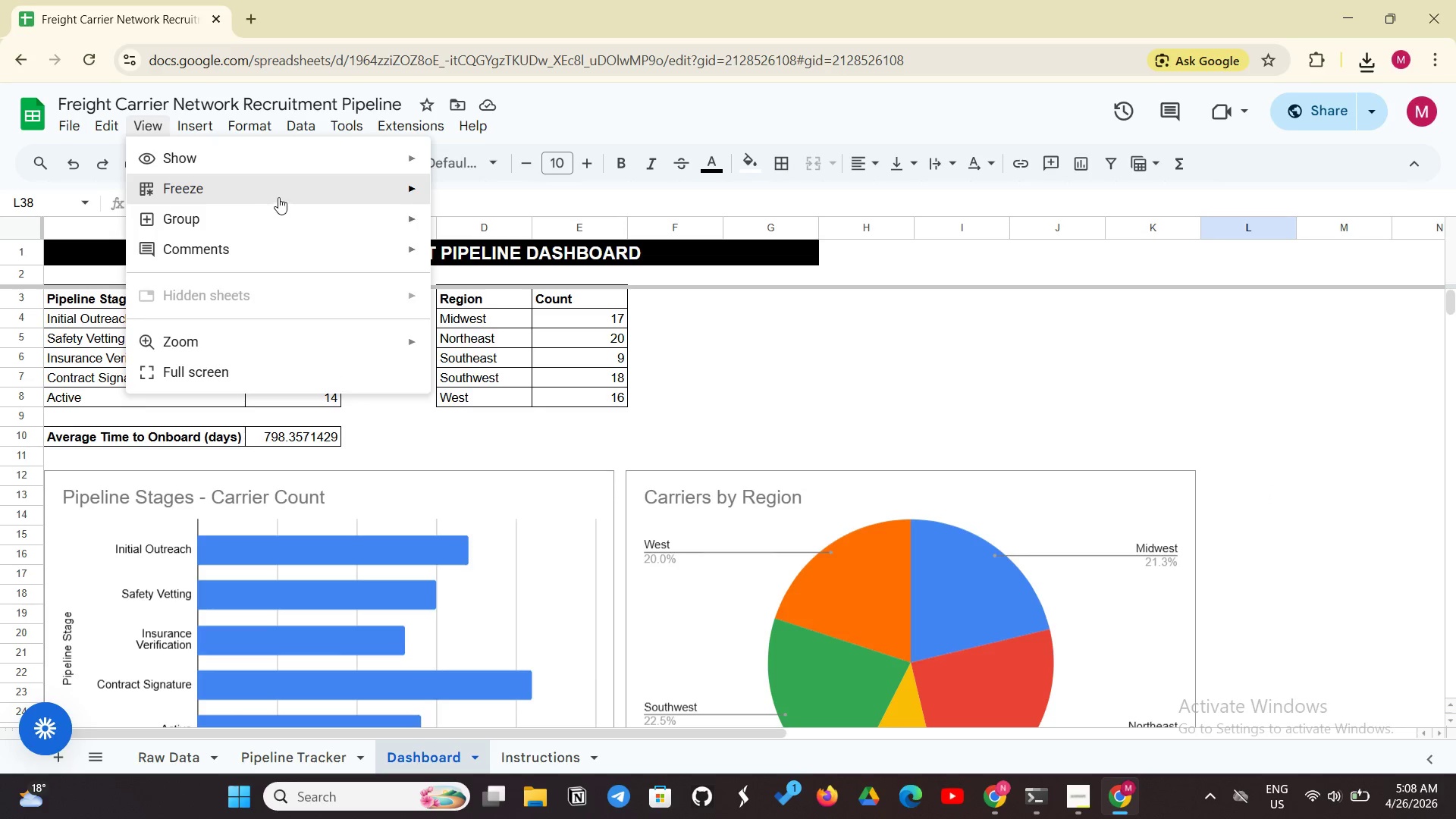 
left_click([298, 186])
 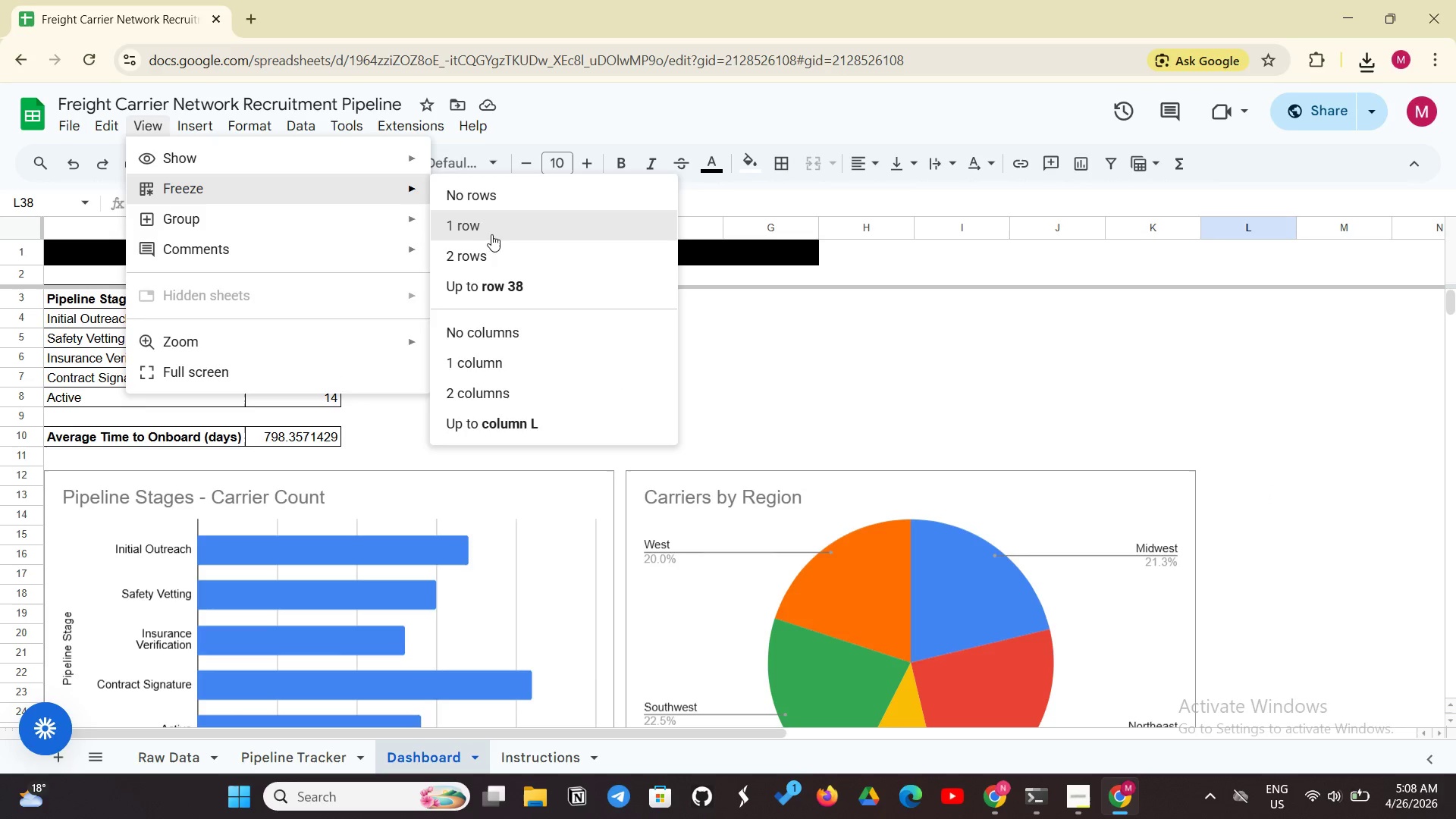 
left_click([493, 233])
 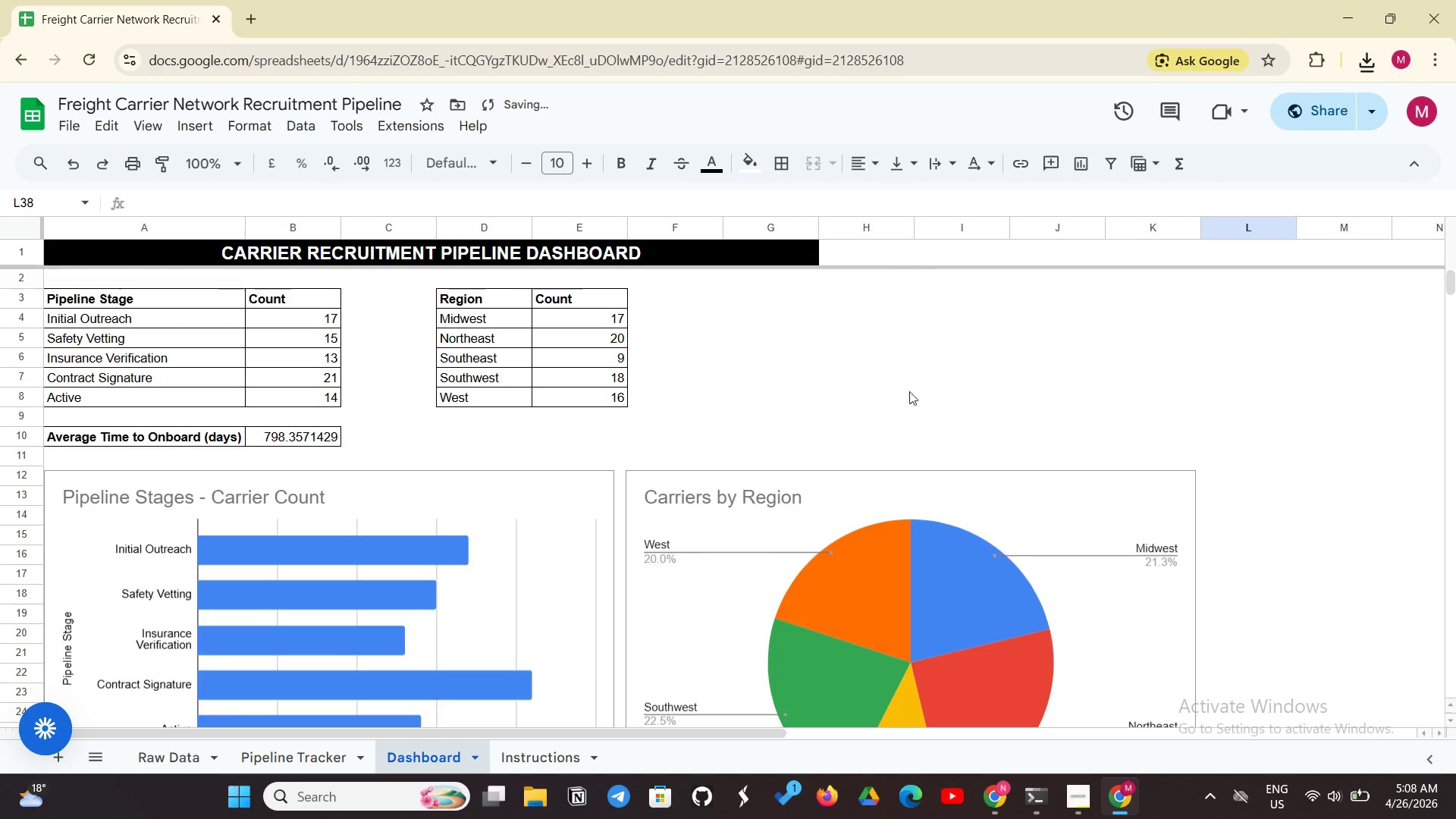 